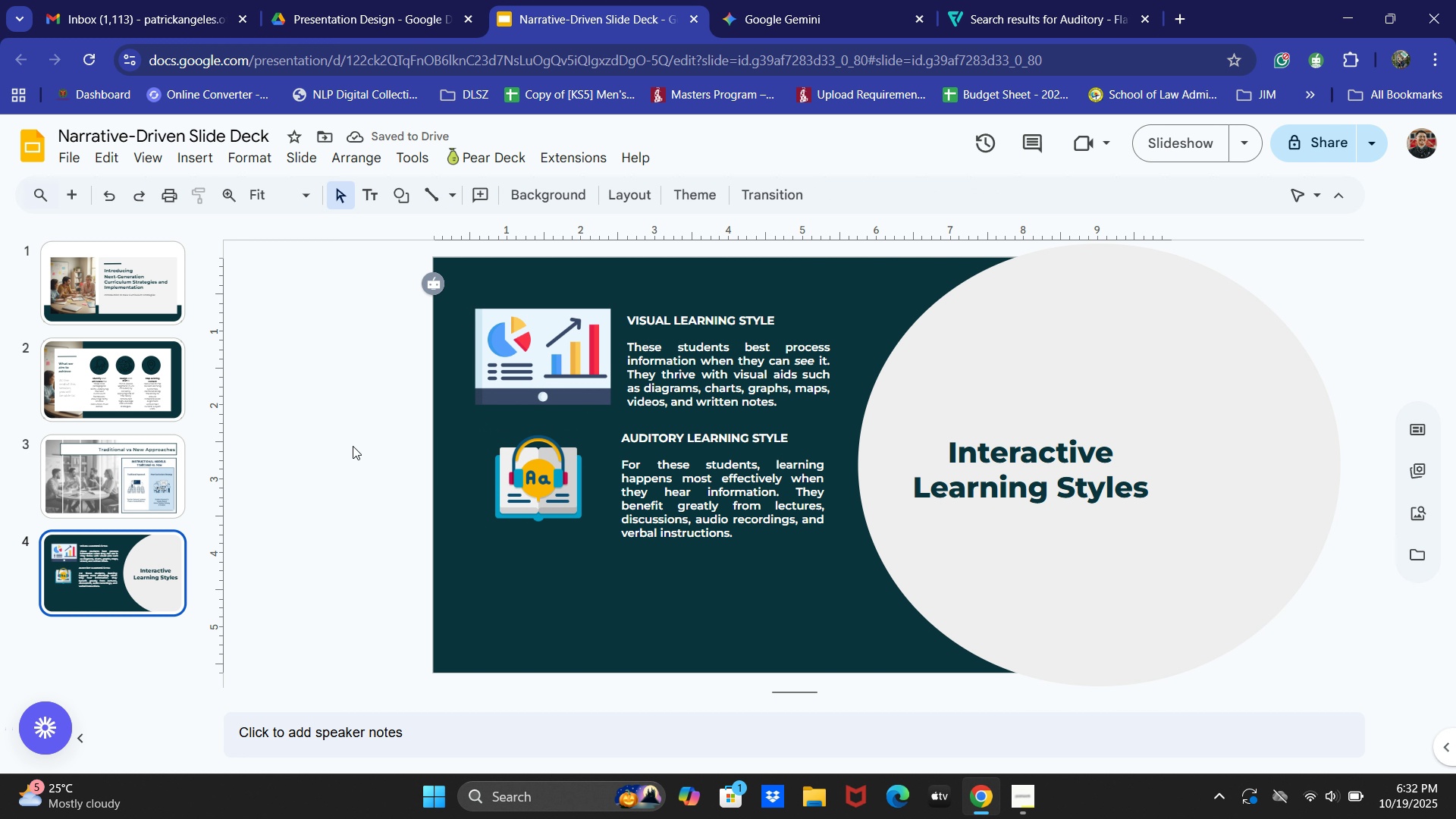 
left_click([1184, 146])
 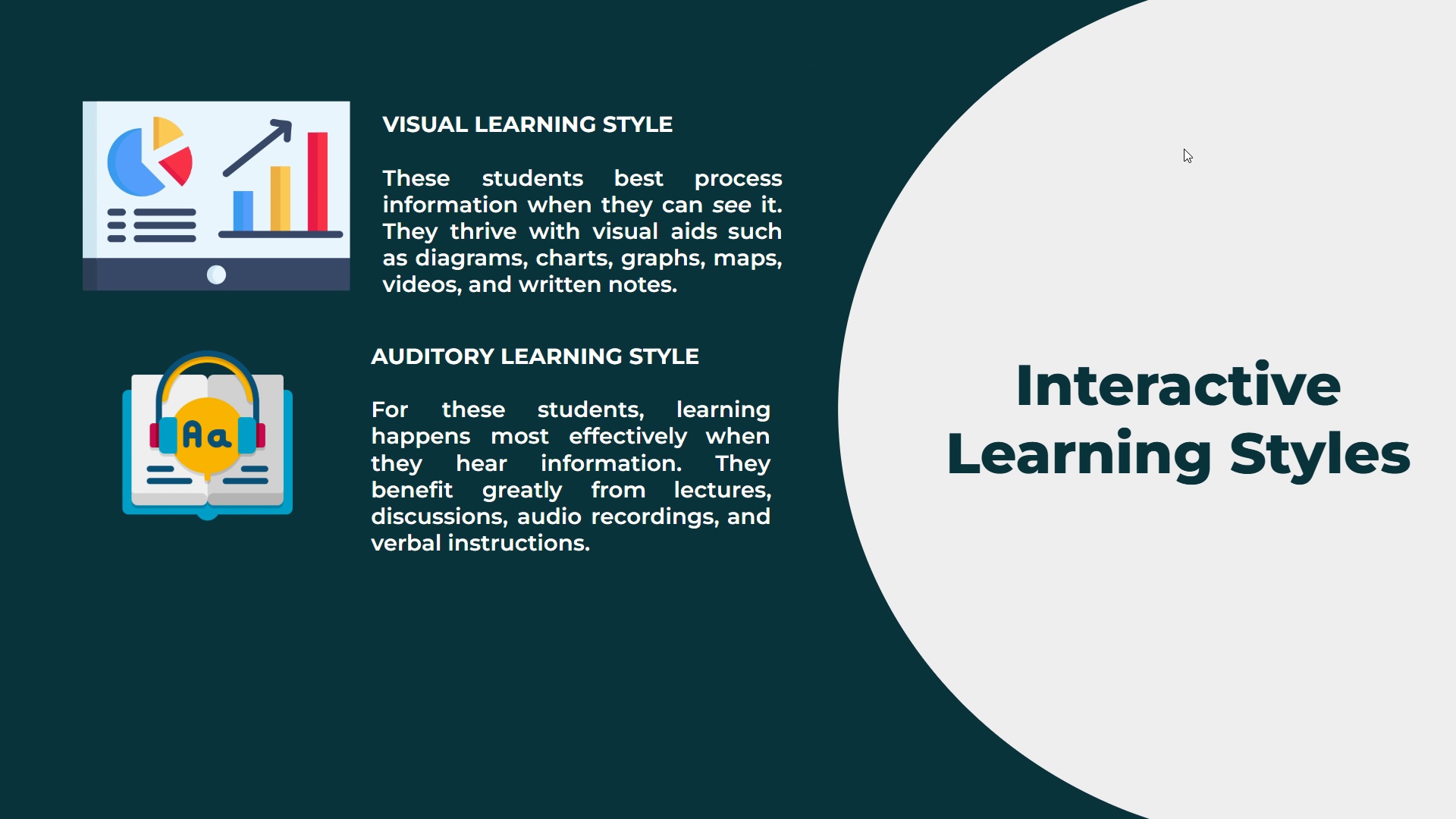 
wait(6.9)
 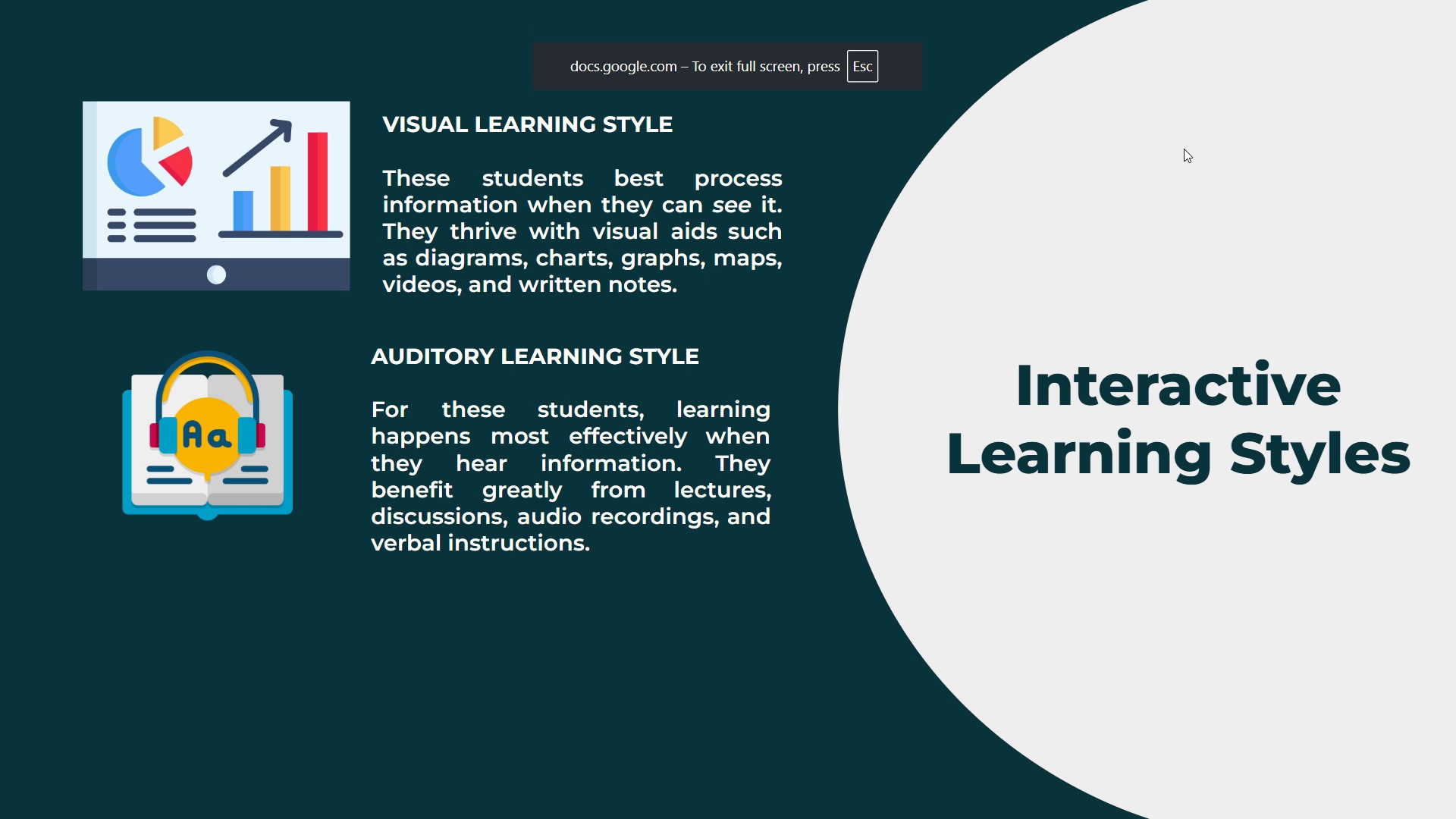 
key(Escape)
 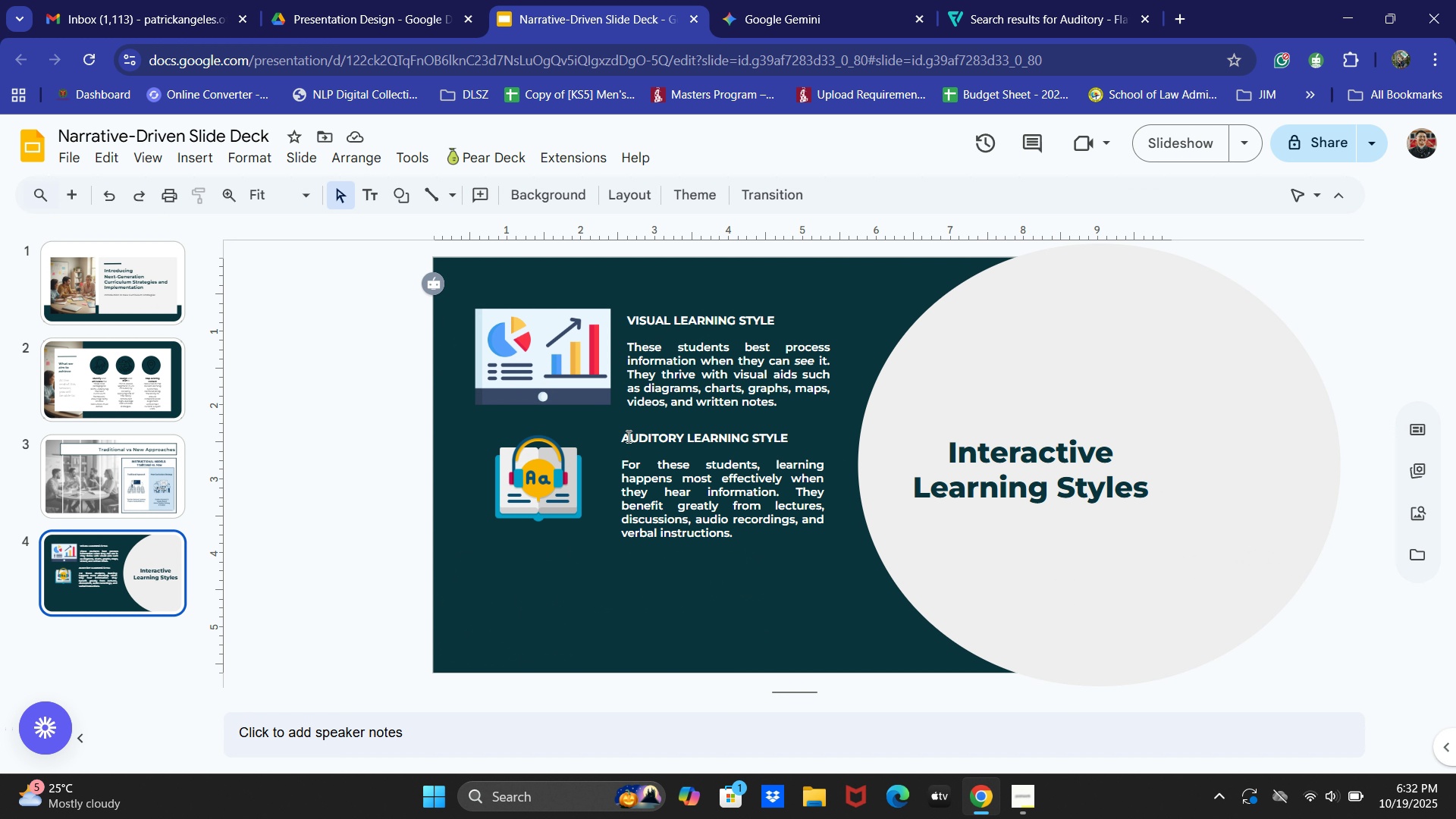 
left_click([122, 570])
 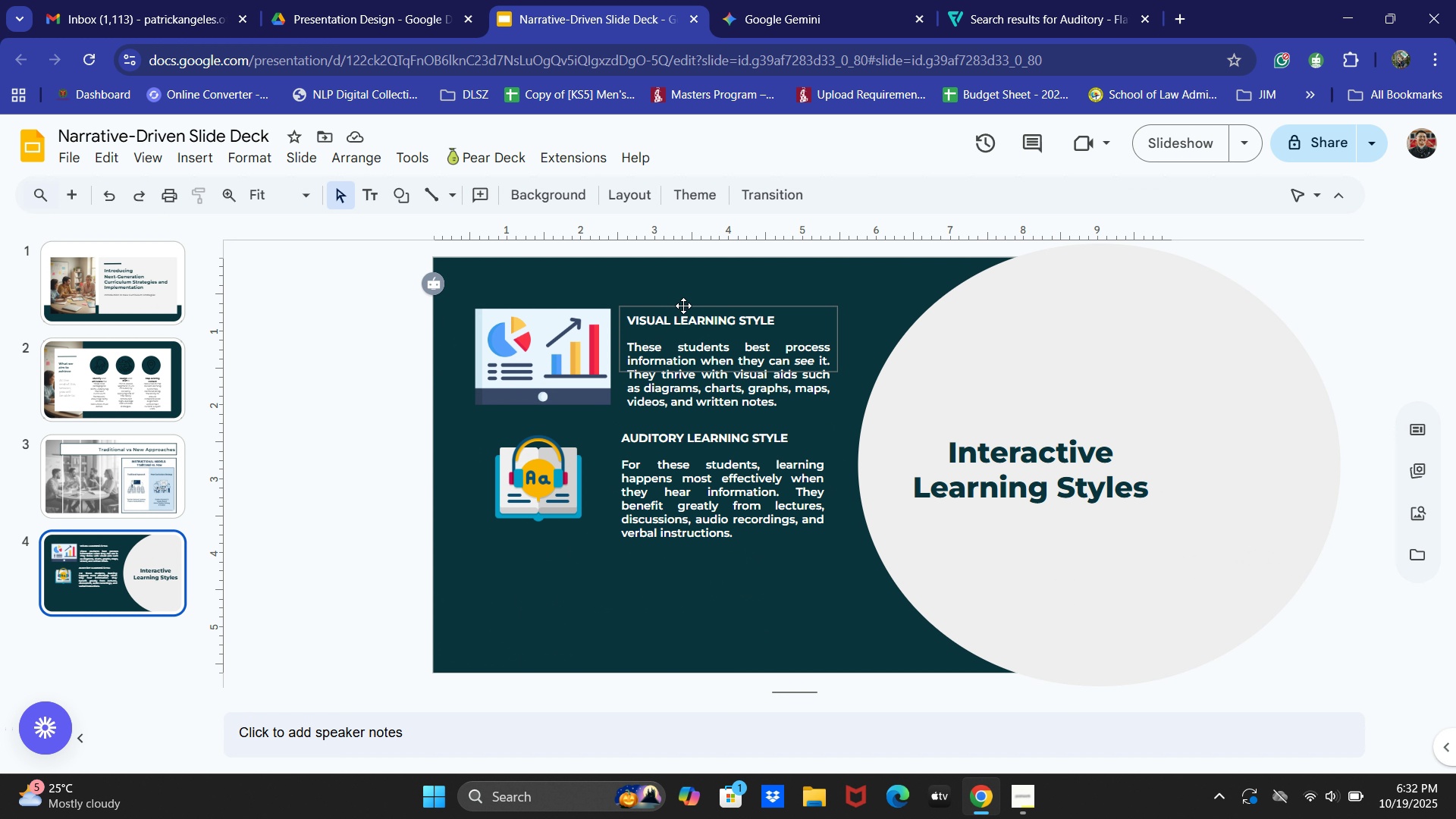 
key(Control+C)
 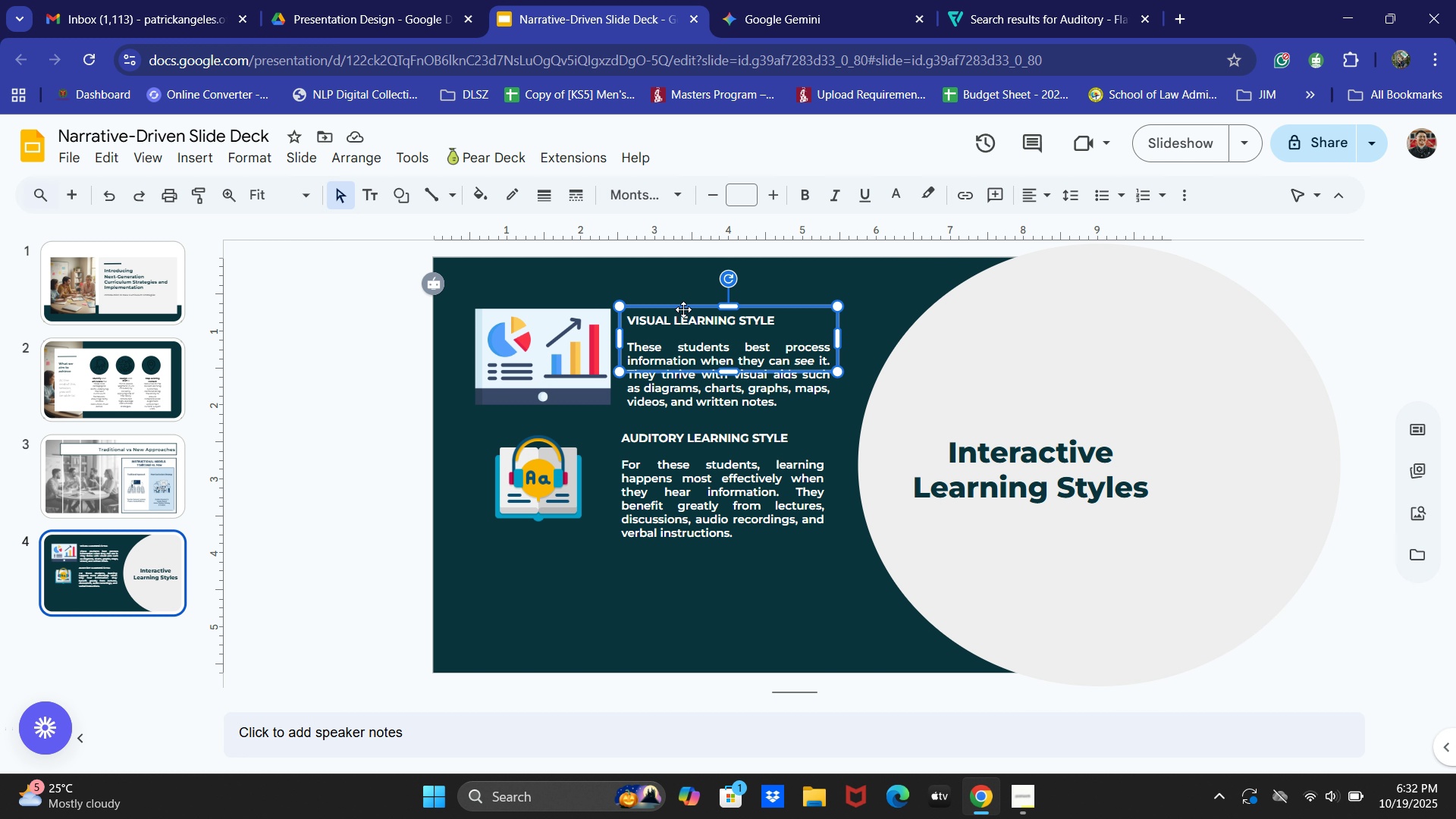 
key(Control+V)
 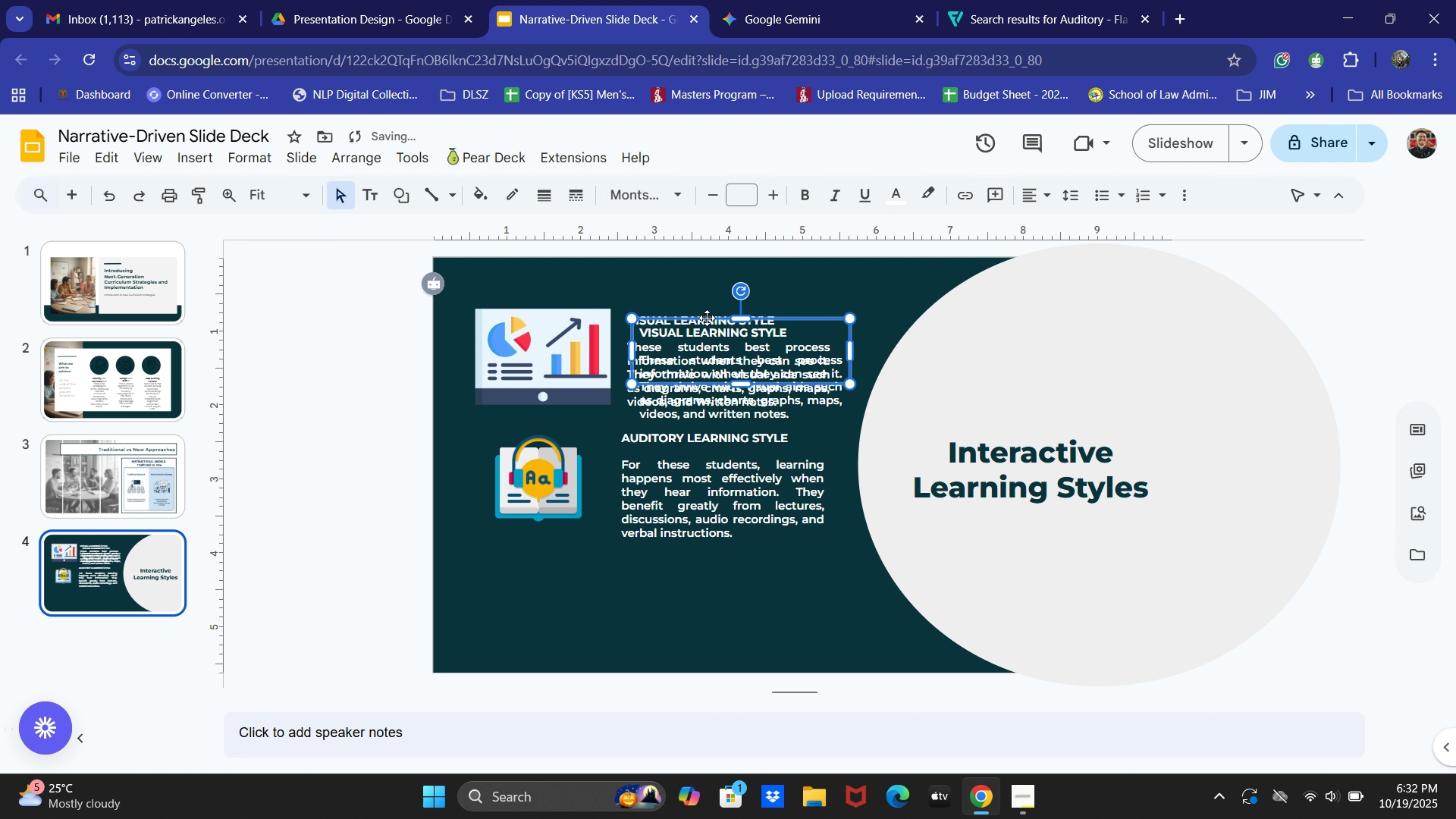 
left_click_drag(start_coordinate=[707, 318], to_coordinate=[693, 563])
 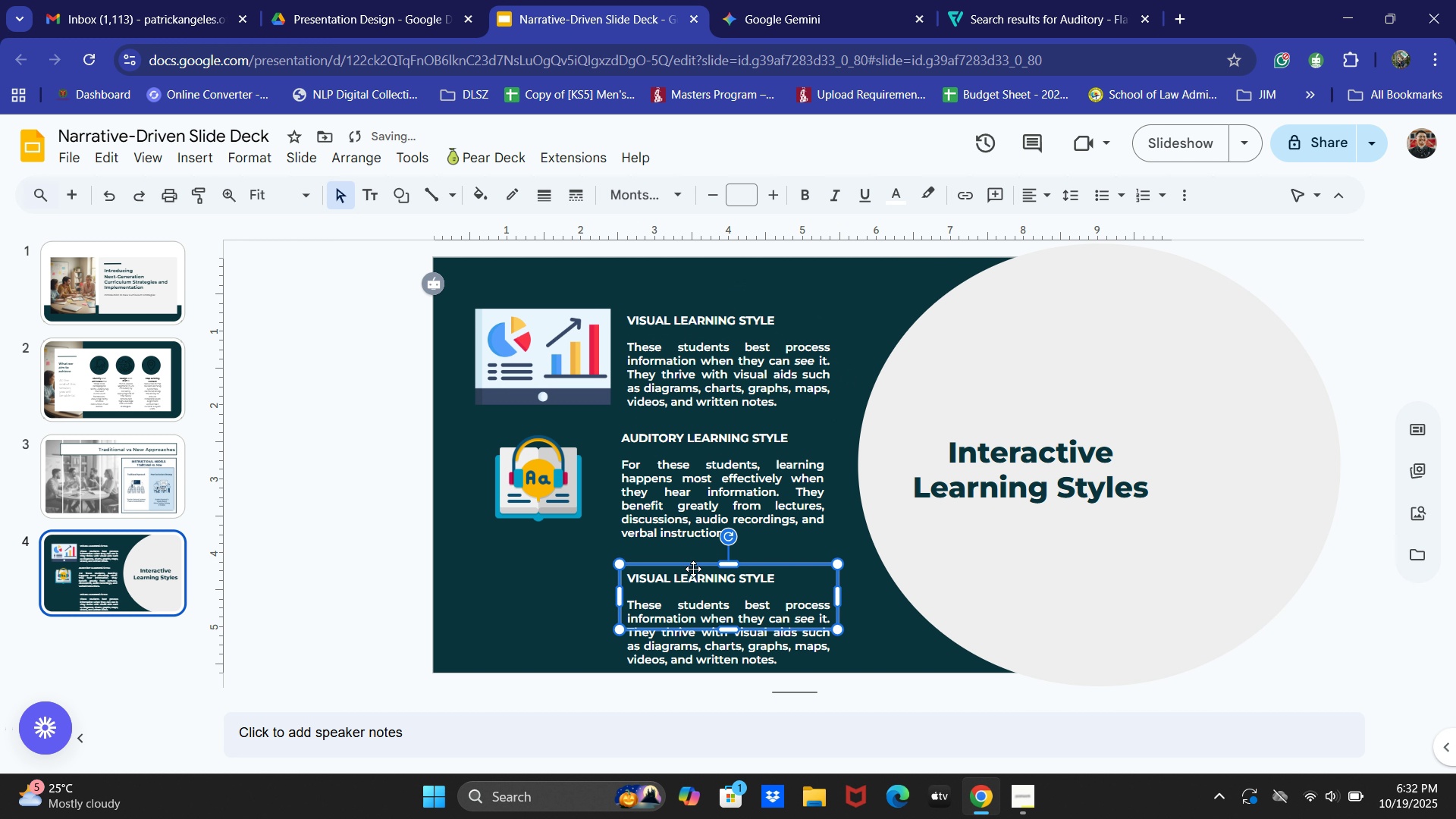 
left_click_drag(start_coordinate=[693, 569], to_coordinate=[693, 560])
 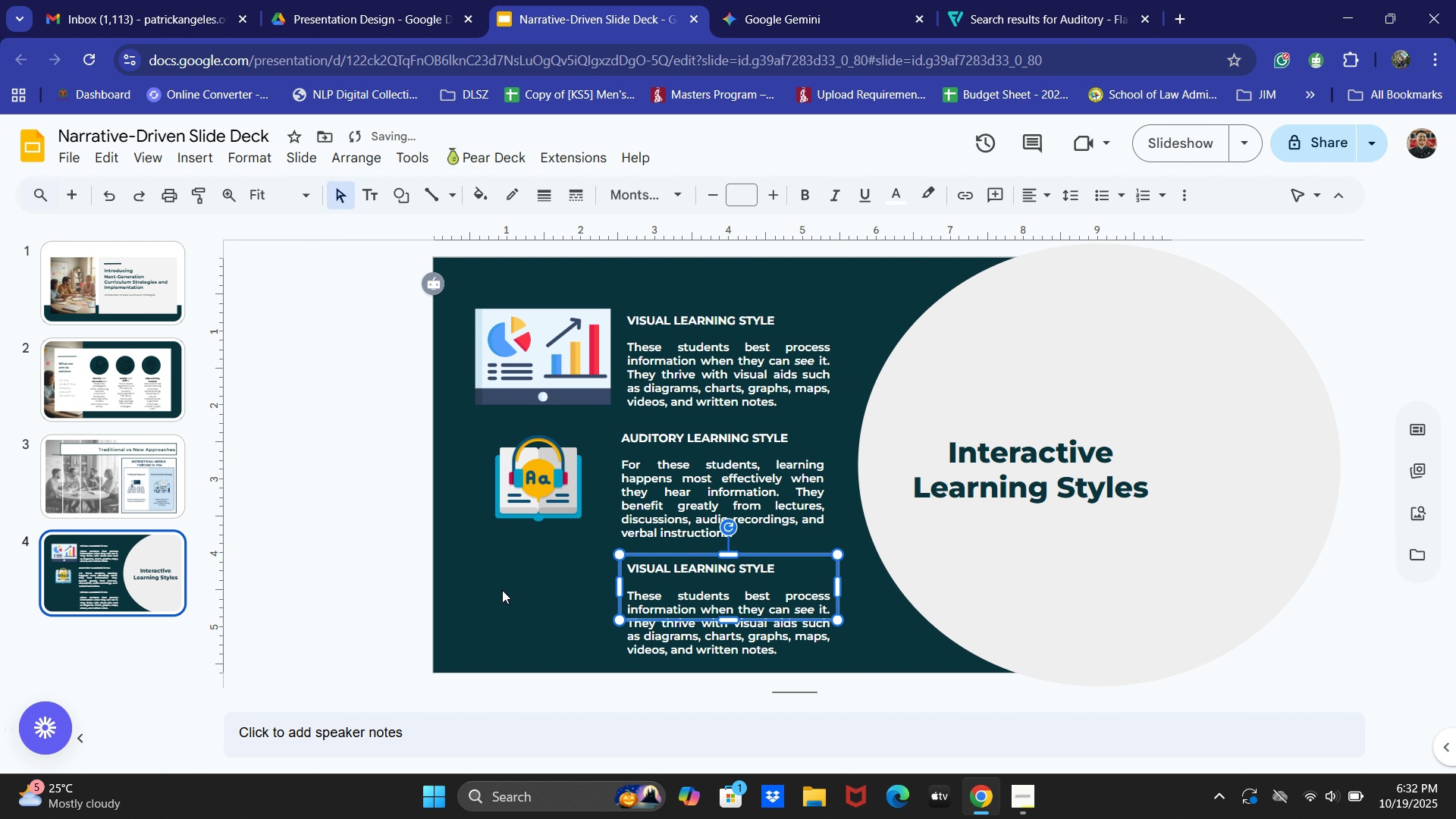 
left_click([498, 590])
 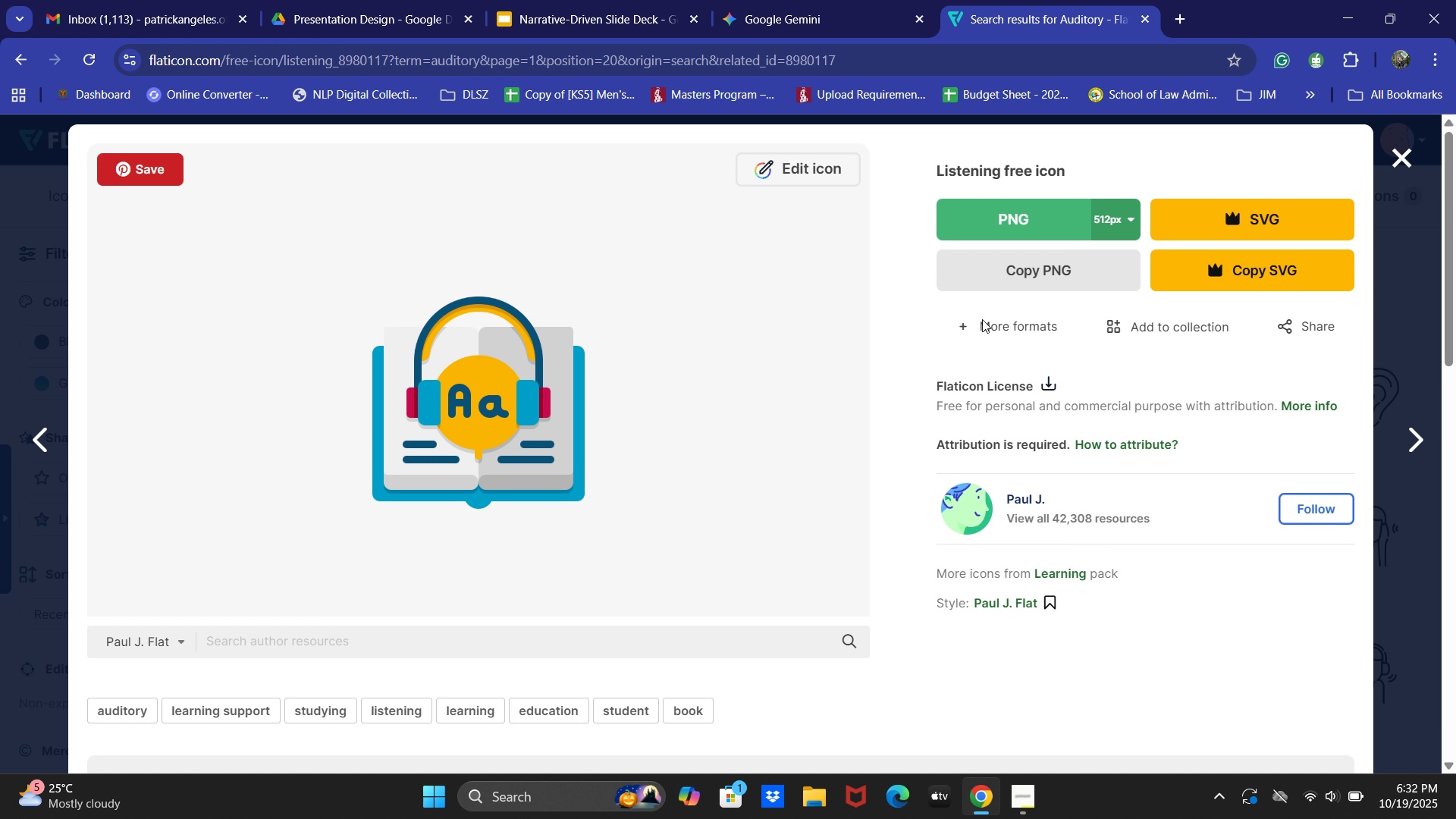 
left_click([717, 0])
 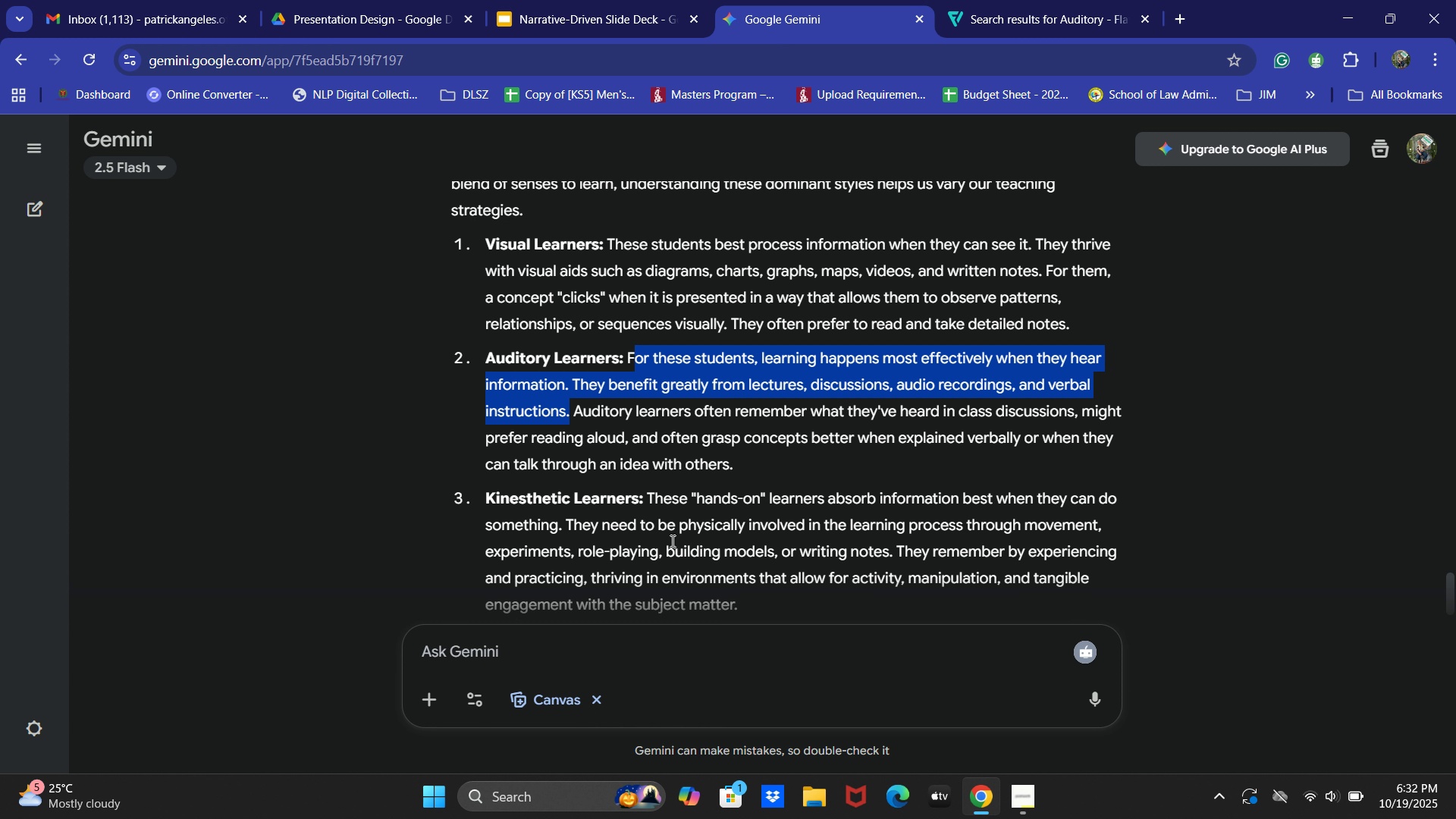 
scroll: coordinate [663, 537], scroll_direction: down, amount: 1.0
 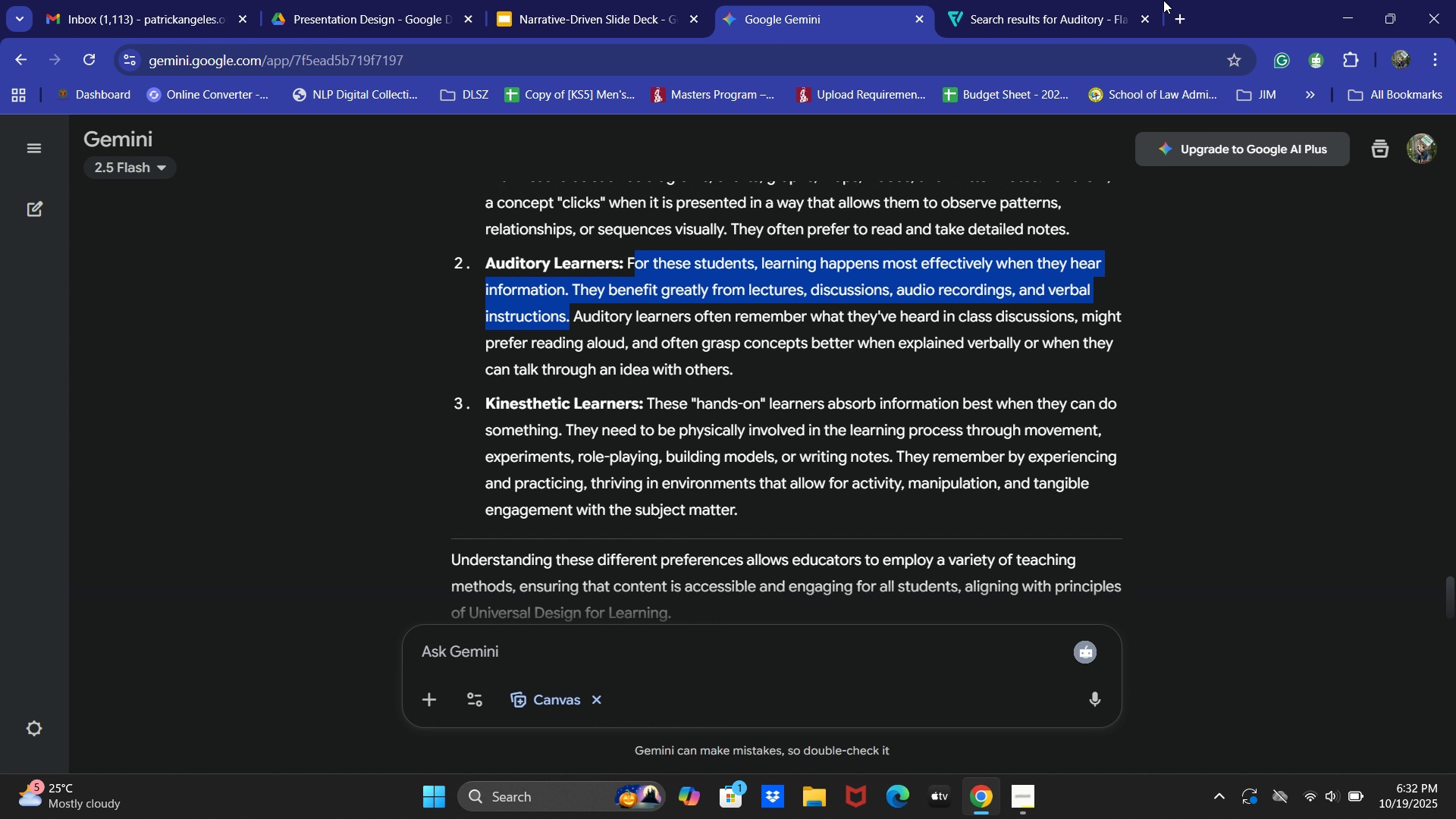 
left_click([1154, 0])
 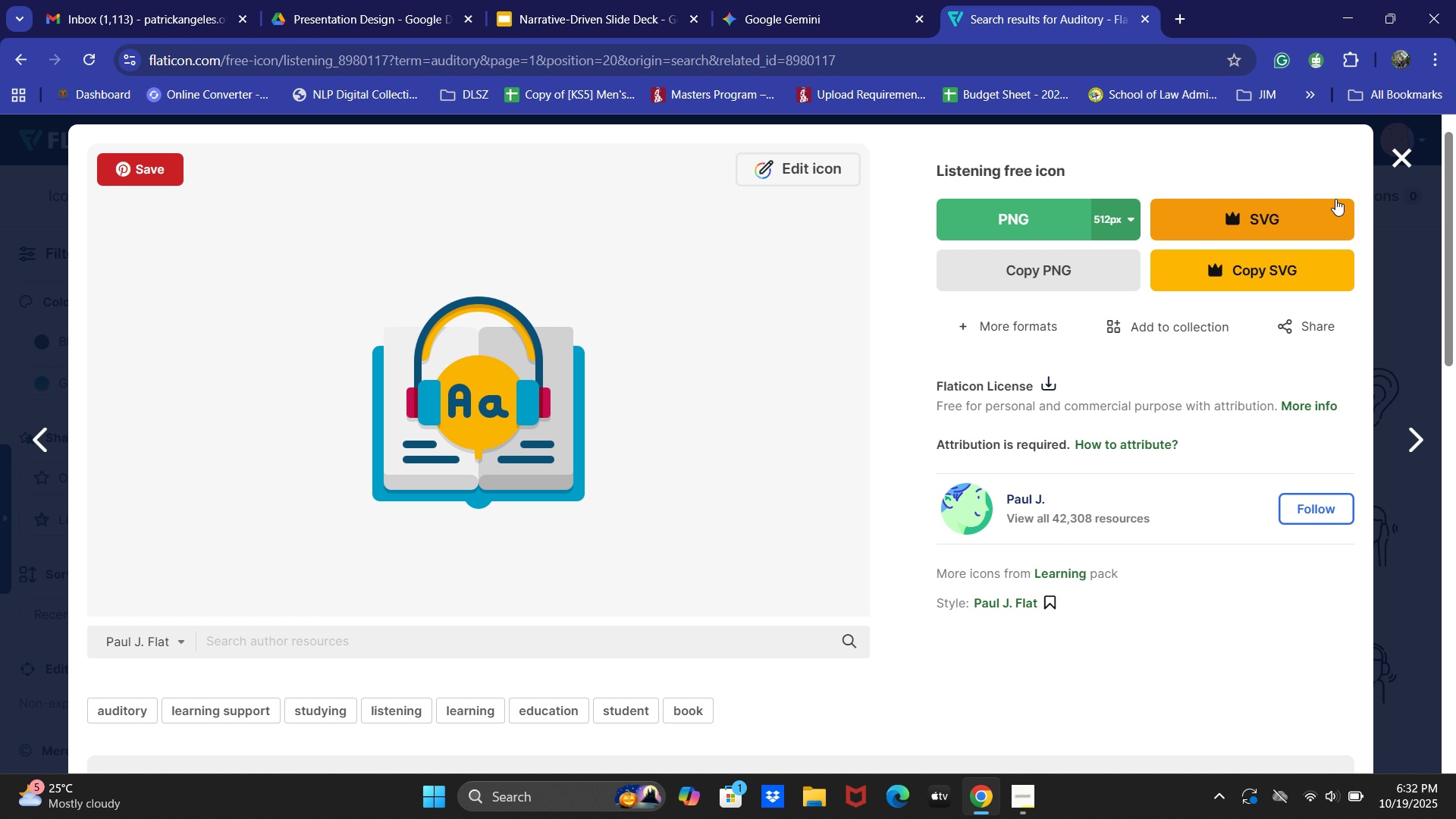 
left_click([1392, 162])
 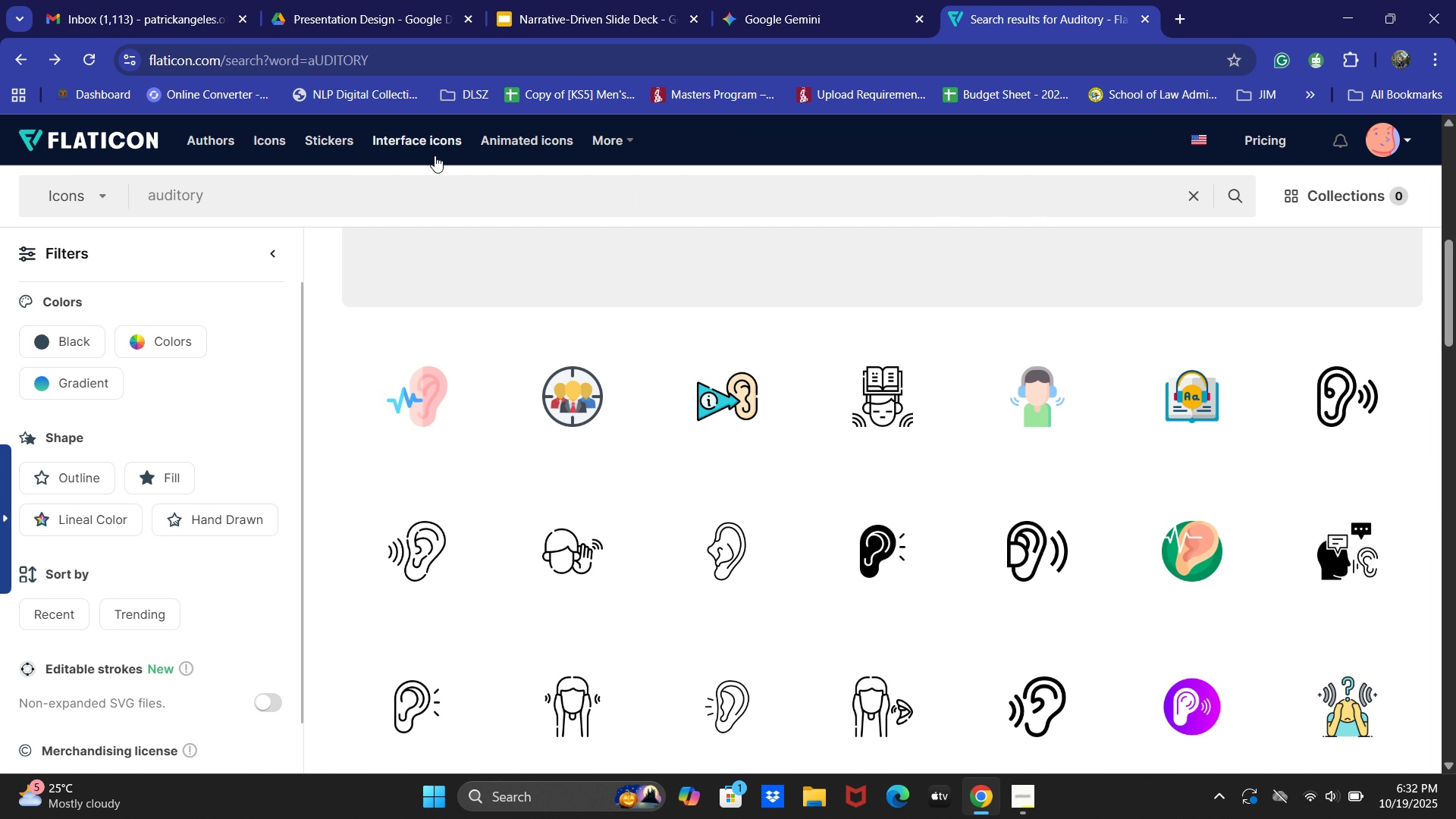 
left_click([425, 179])
 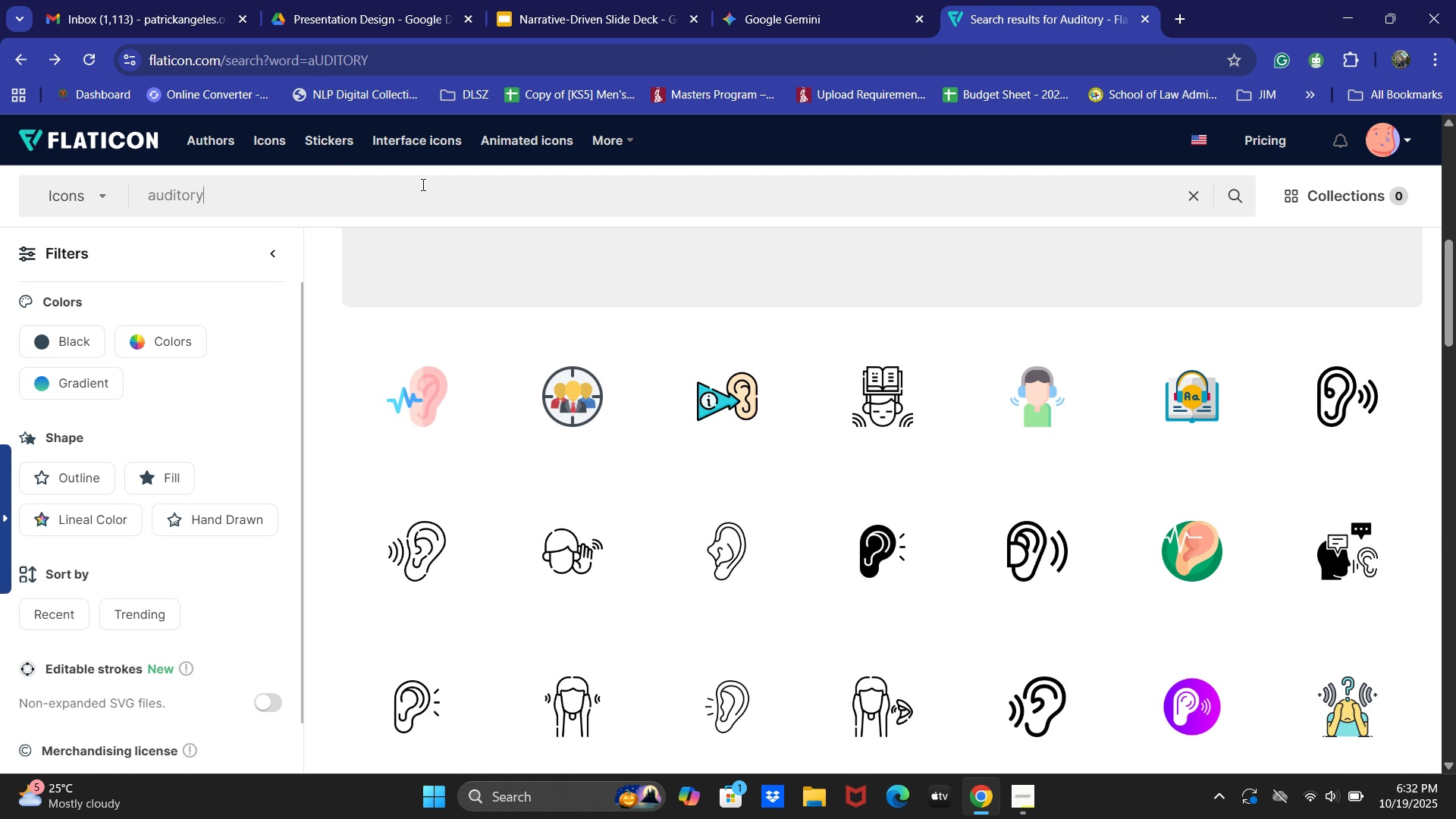 
key(Control+ControlLeft)
 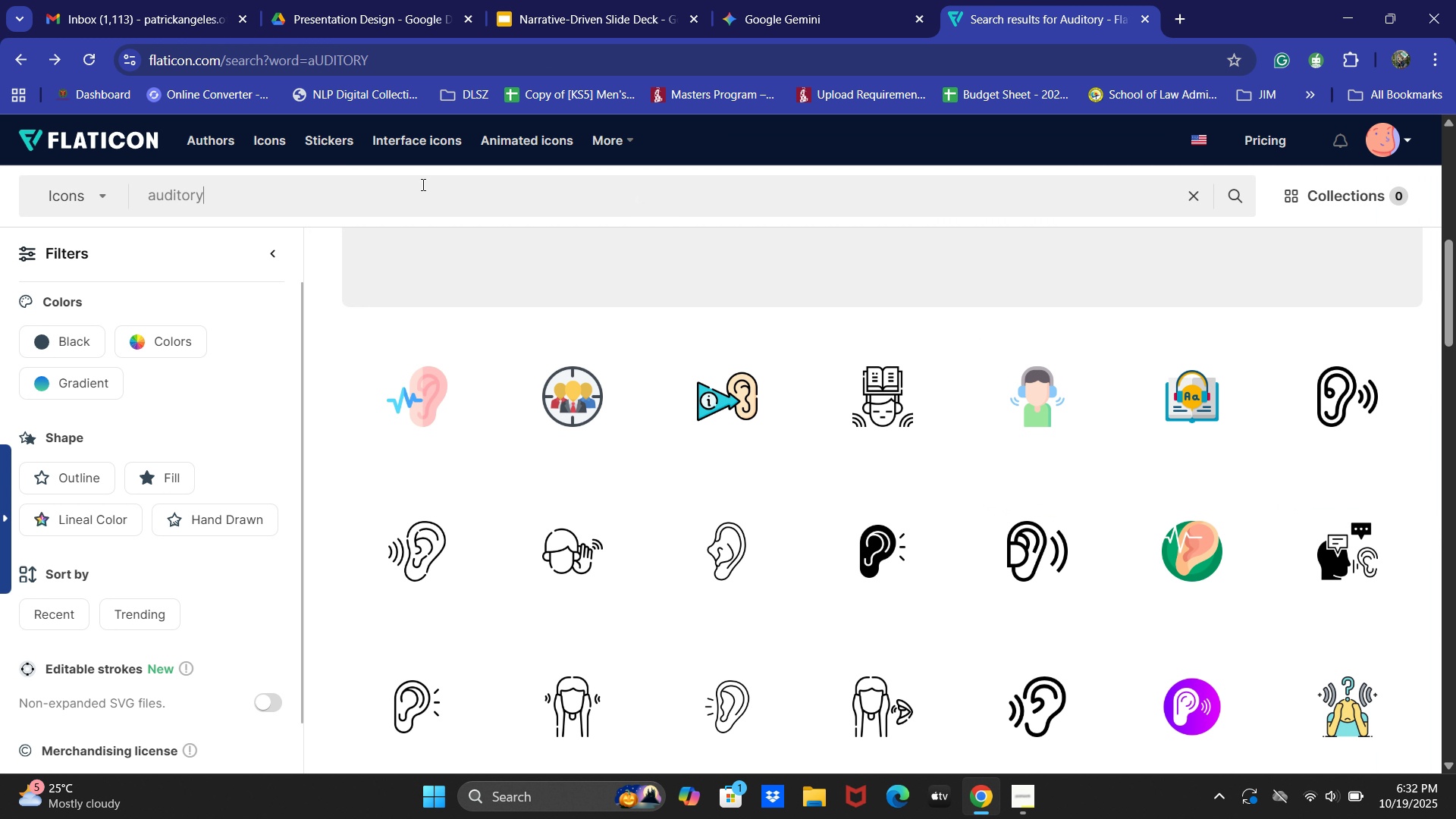 
key(Control+ControlLeft)
 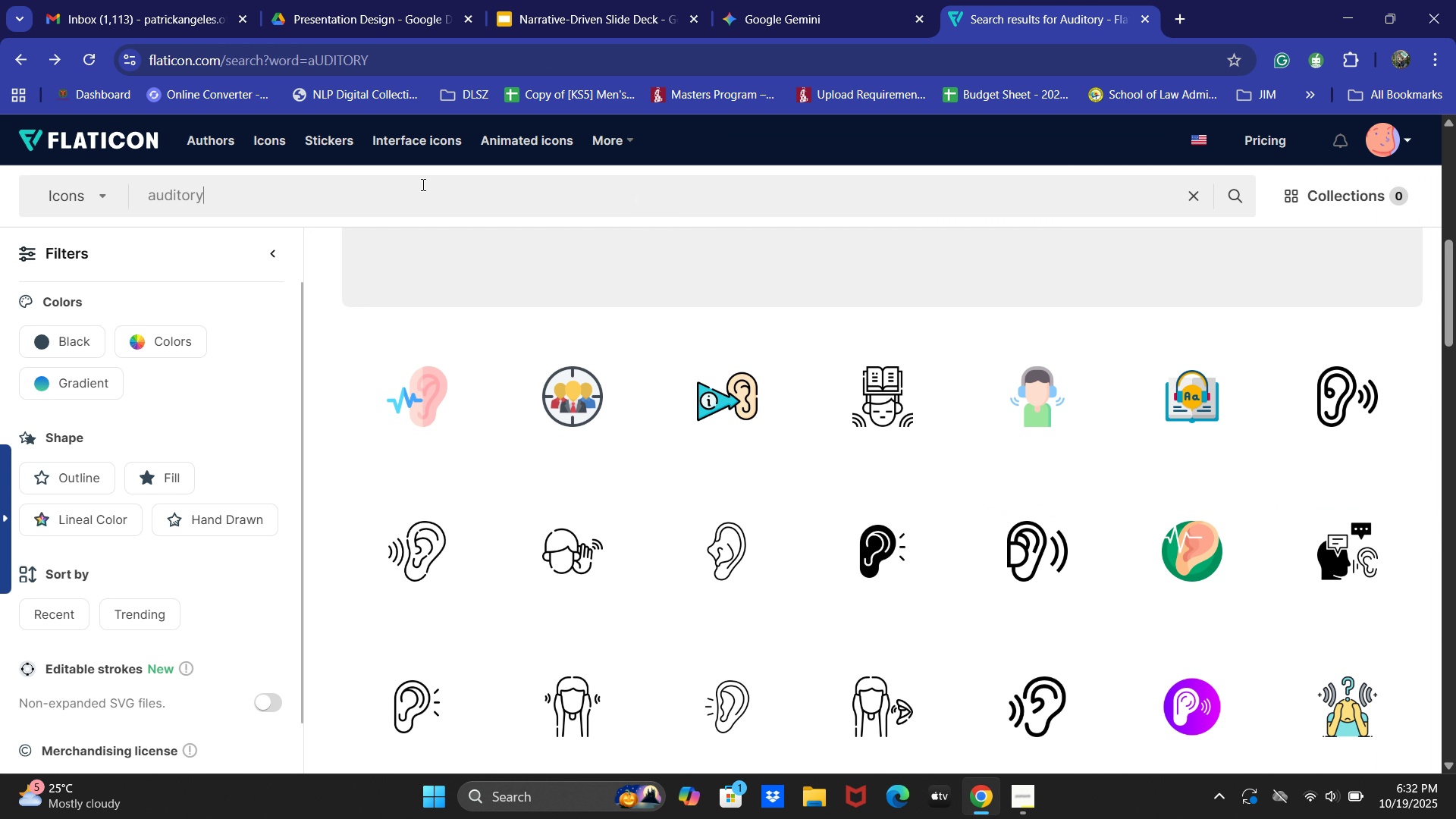 
key(Control+A)
 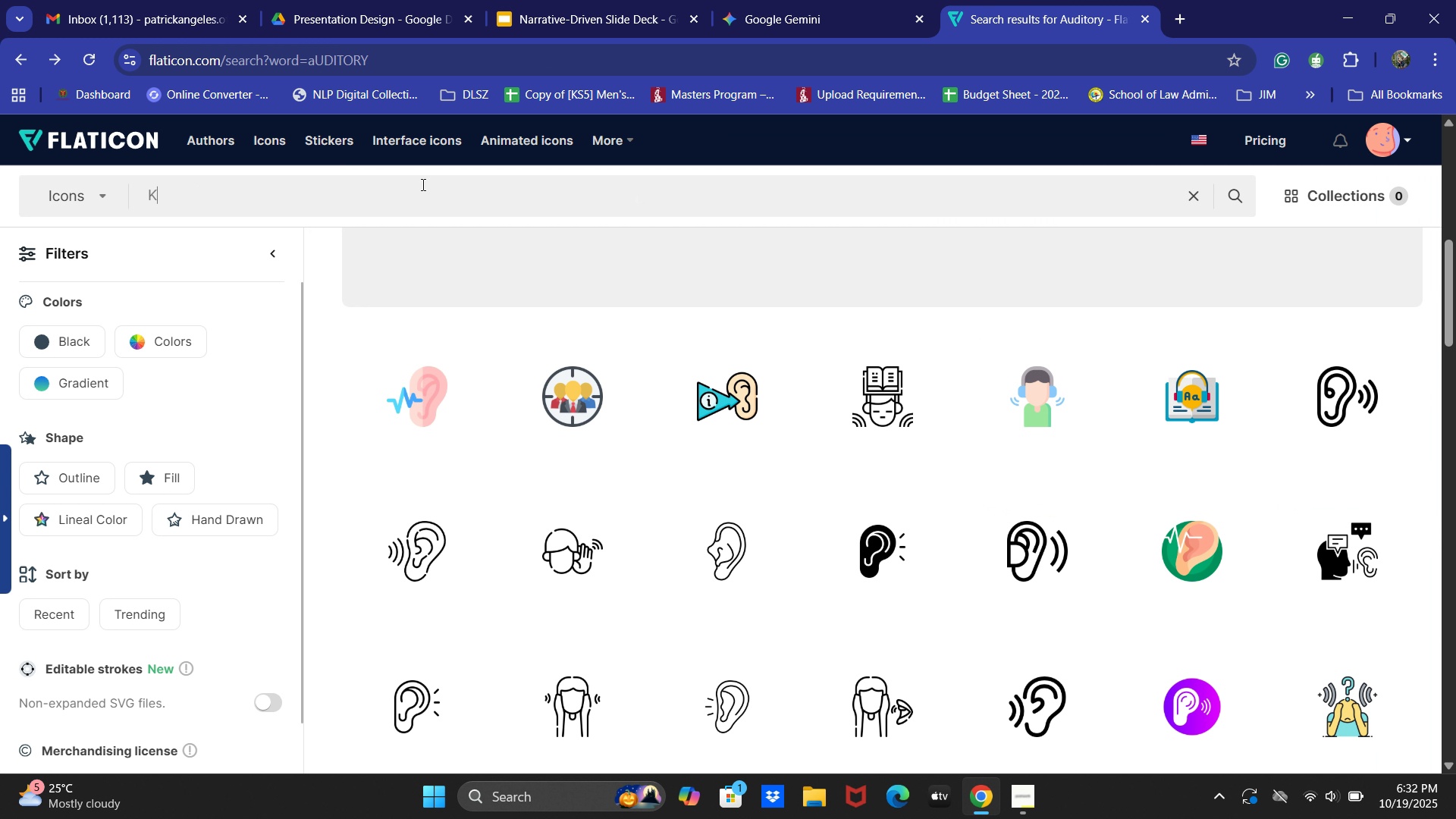 
type(Kinesthetic)
 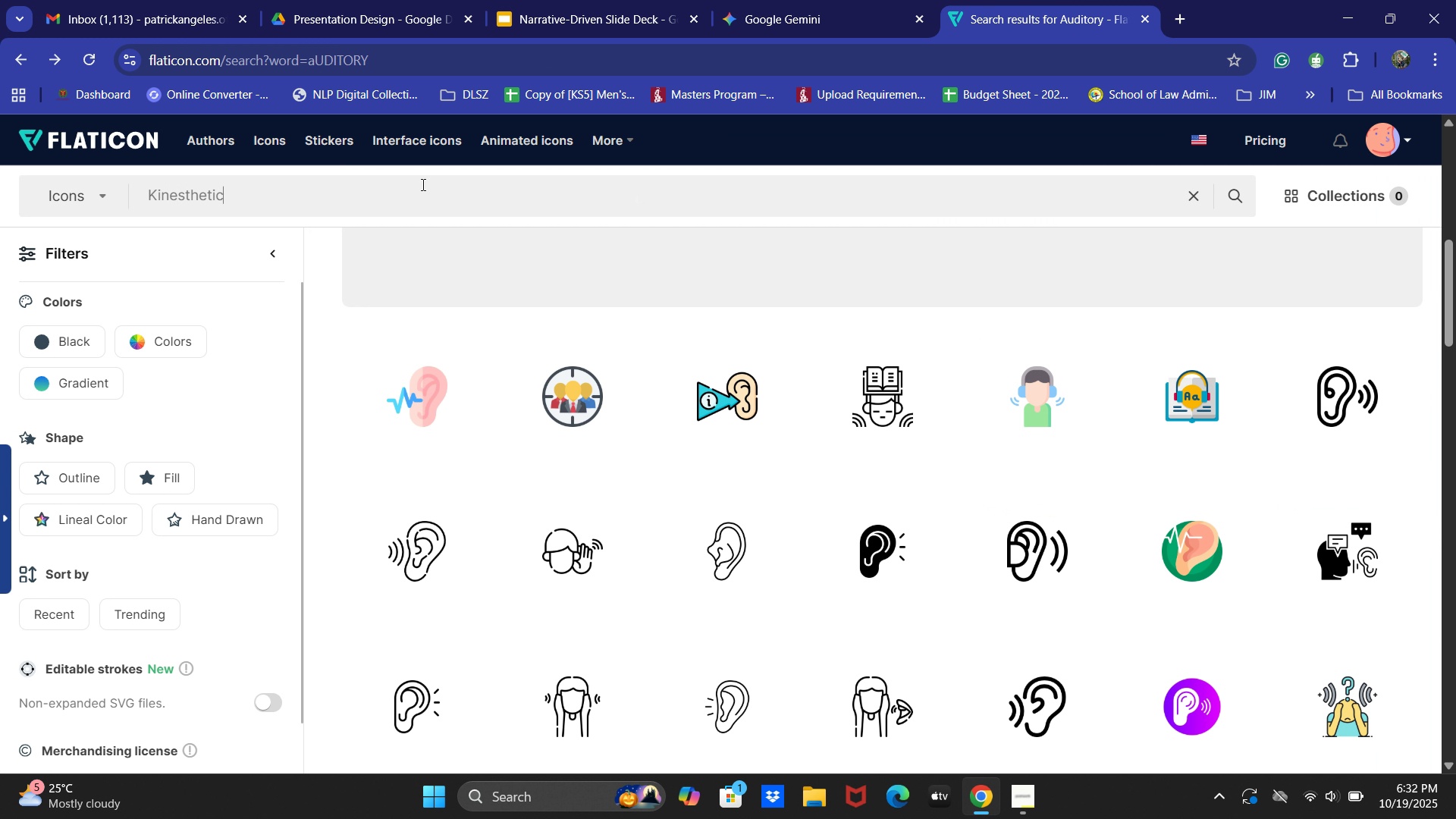 
key(Enter)
 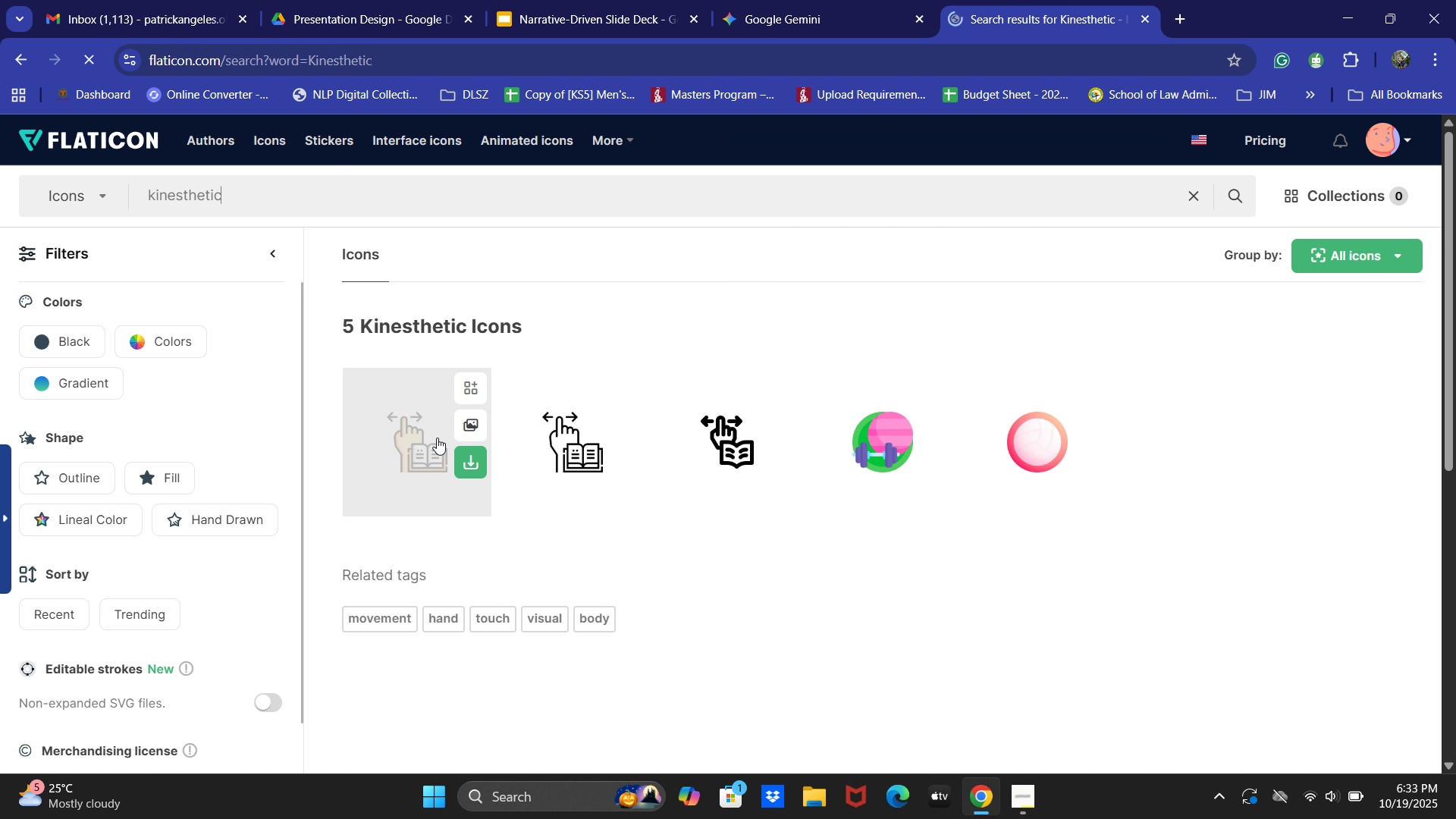 
wait(6.17)
 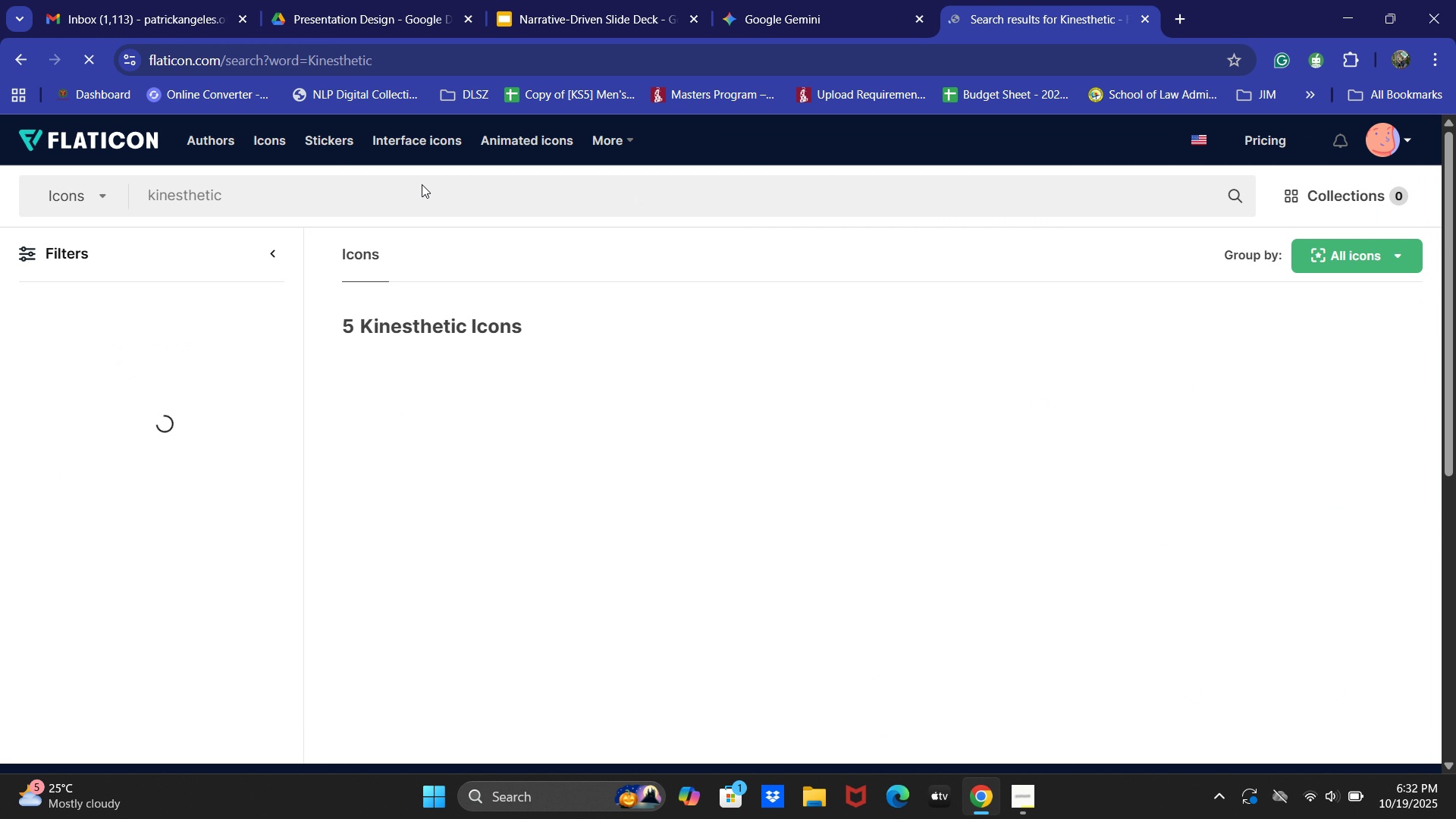 
left_click_drag(start_coordinate=[242, 184], to_coordinate=[109, 197])
 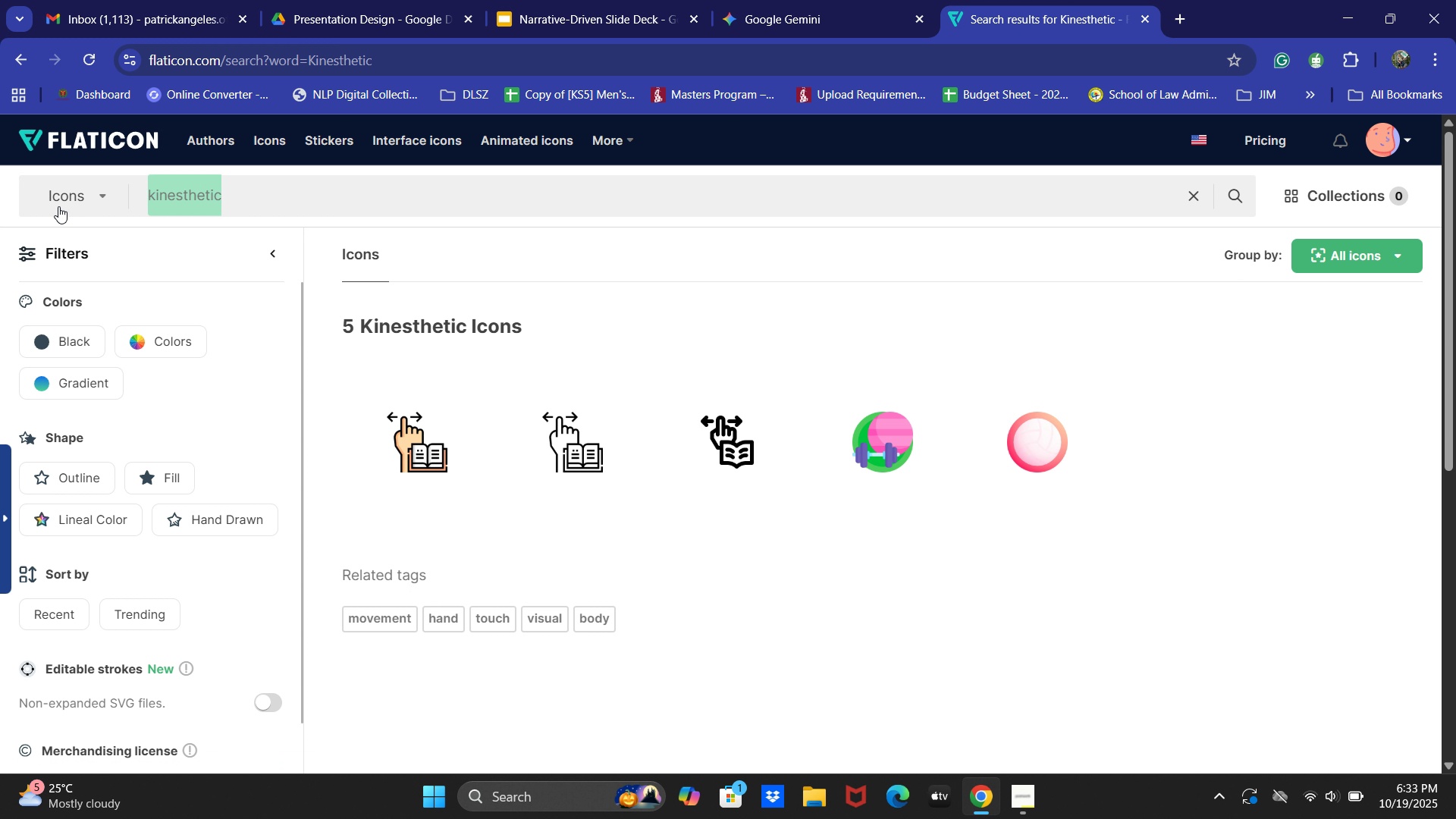 
type(Movement)
 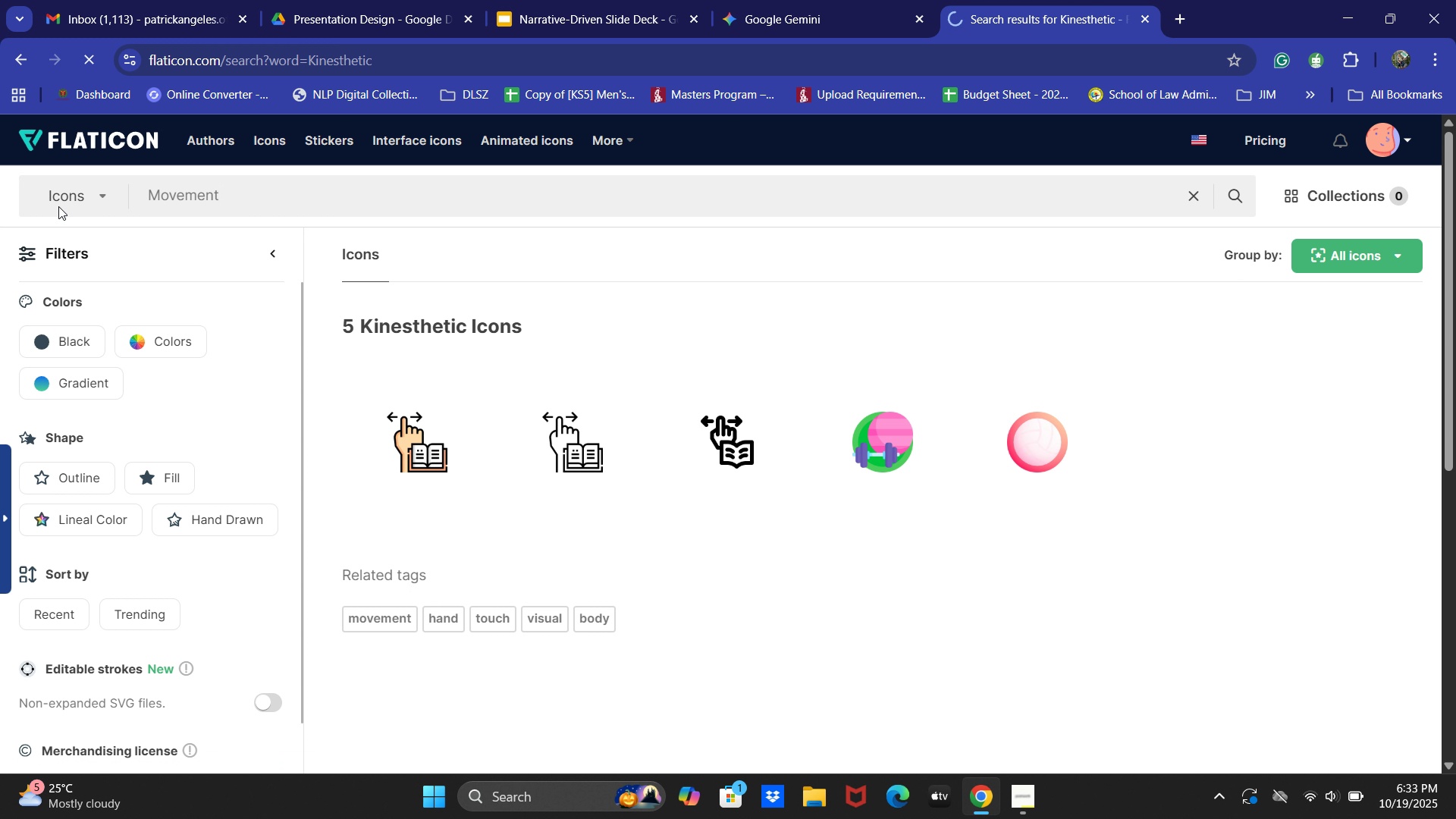 
key(Enter)
 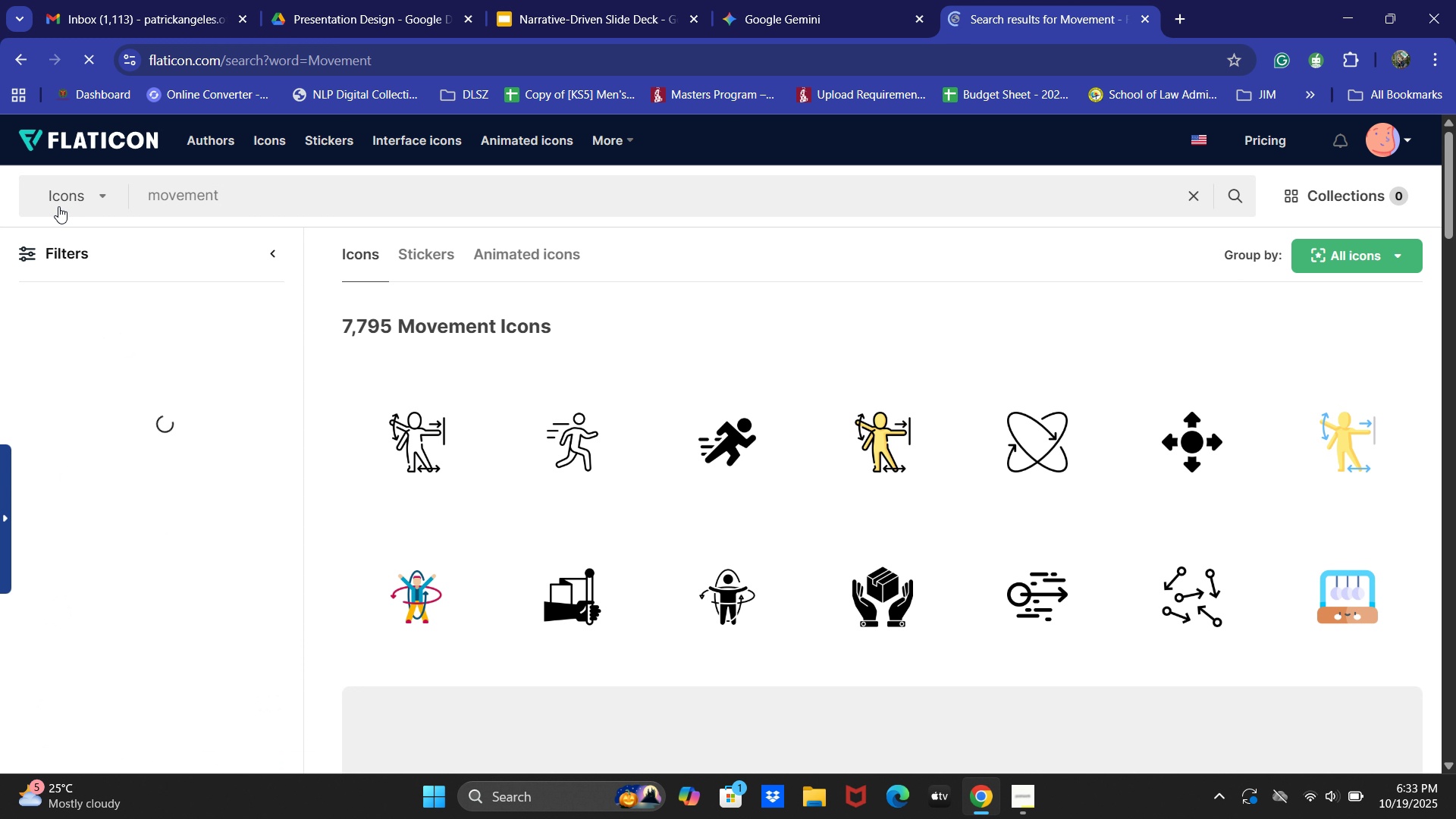 
scroll: coordinate [605, 312], scroll_direction: down, amount: 3.0
 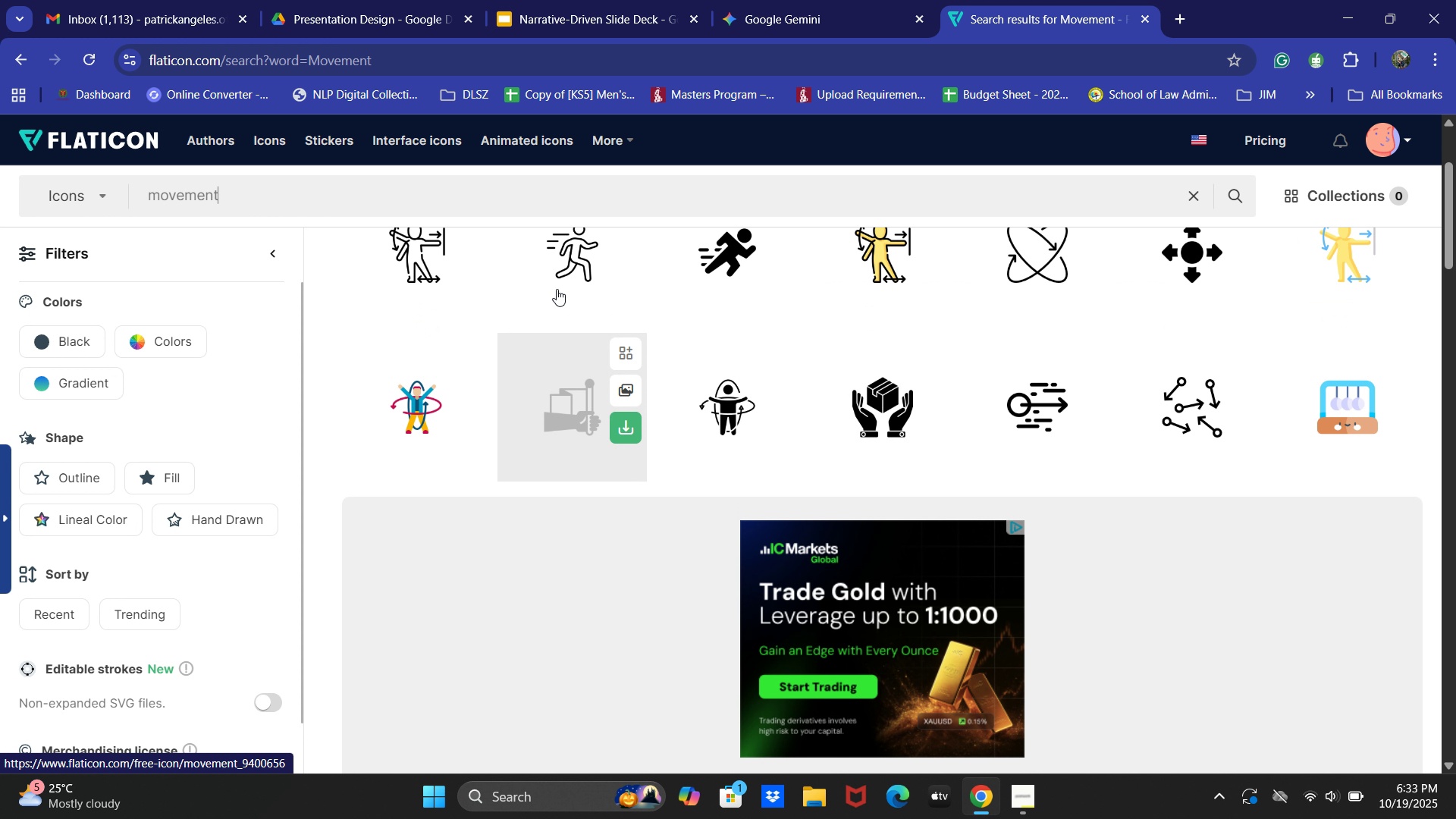 
scroll: coordinate [571, 290], scroll_direction: up, amount: 1.0
 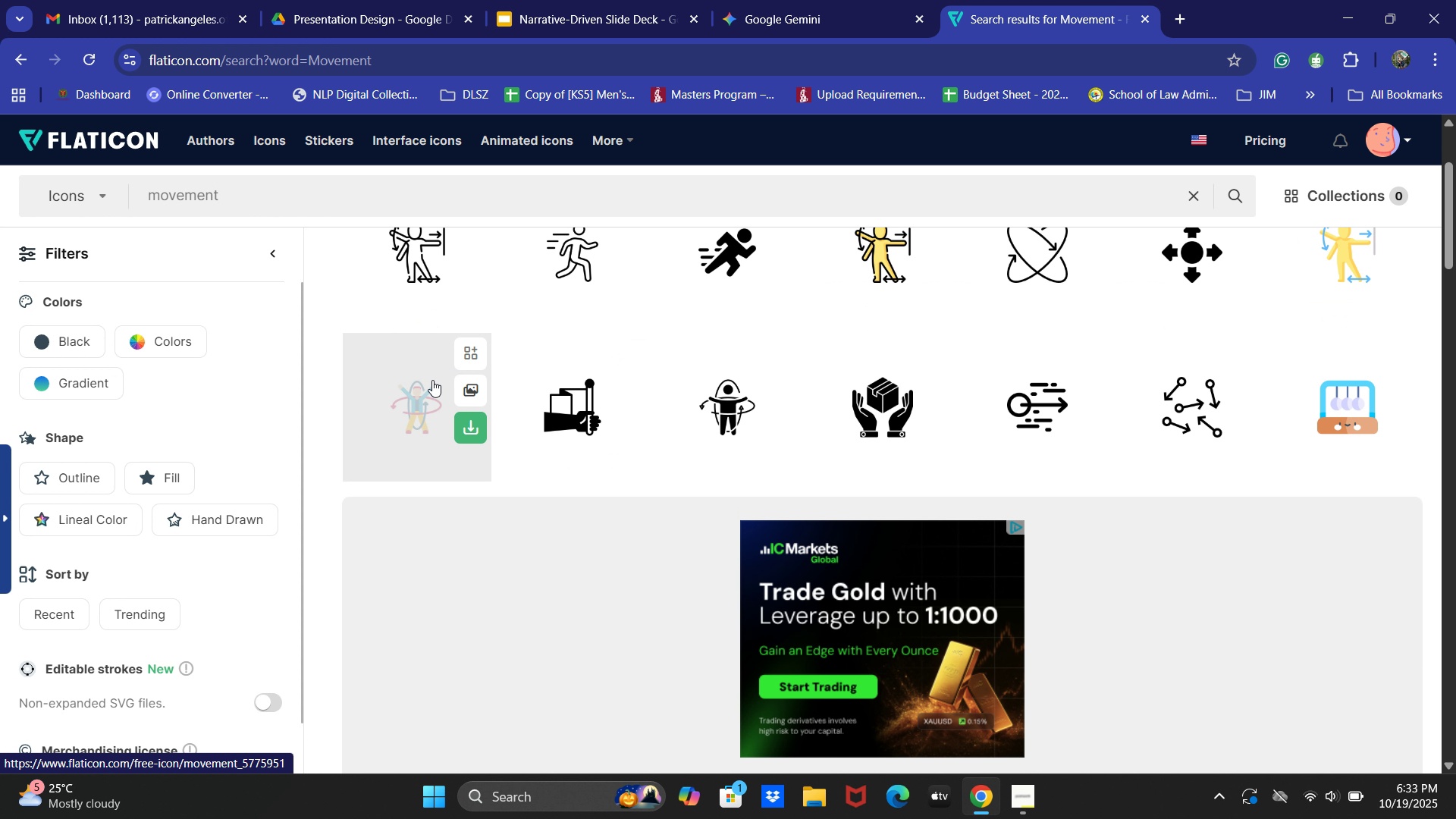 
left_click([431, 380])
 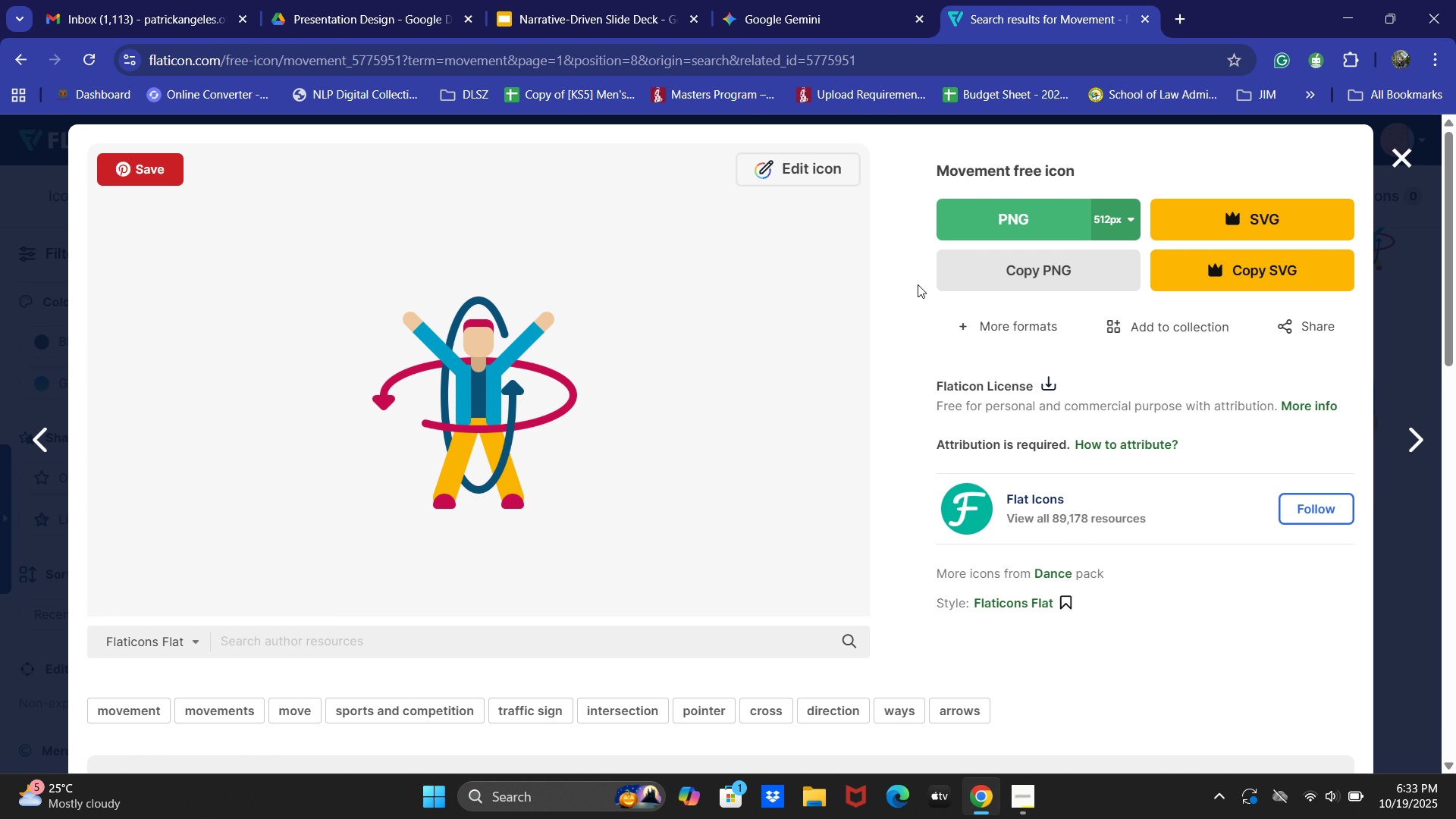 
double_click([975, 268])
 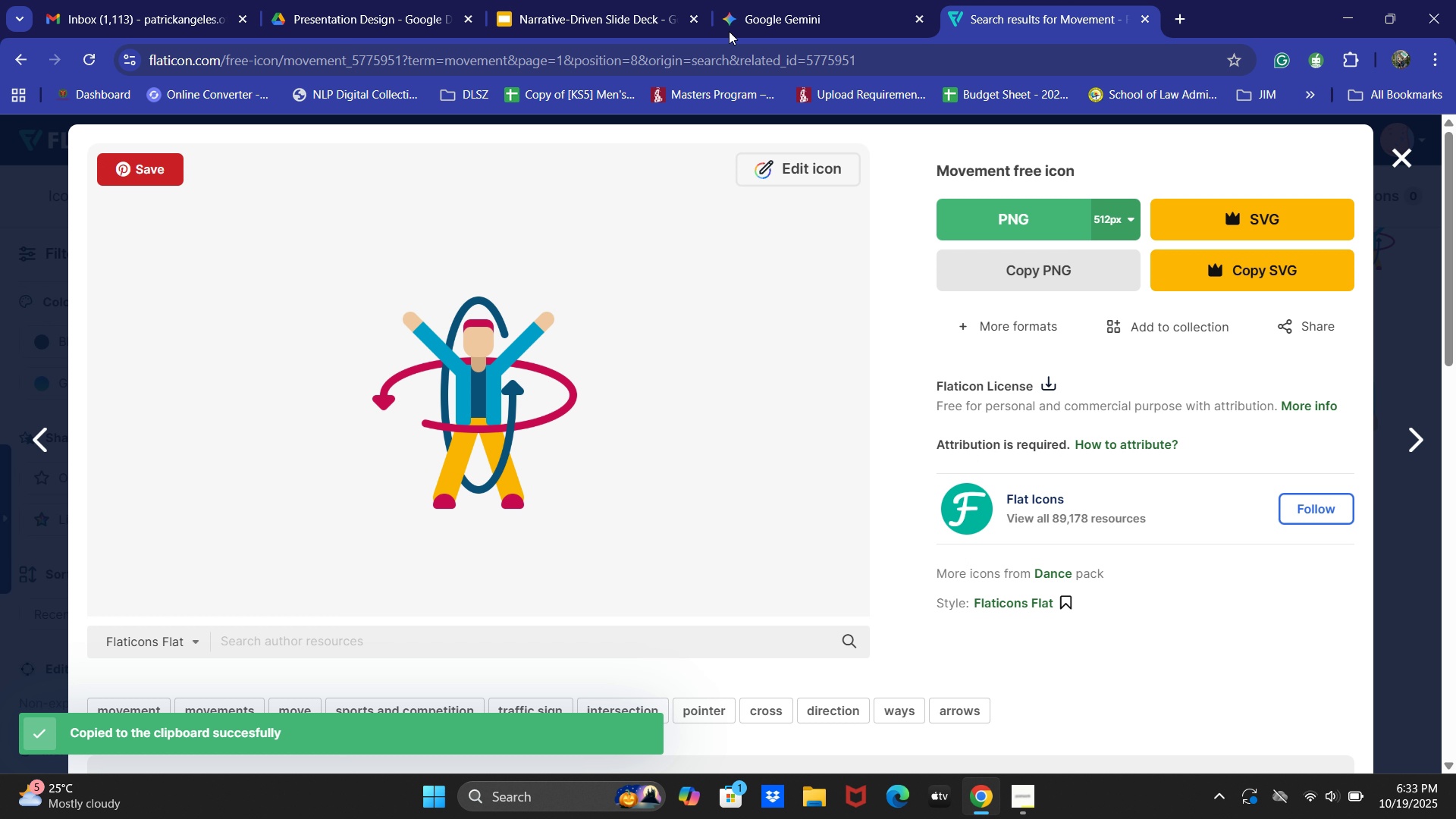 
left_click([651, 0])
 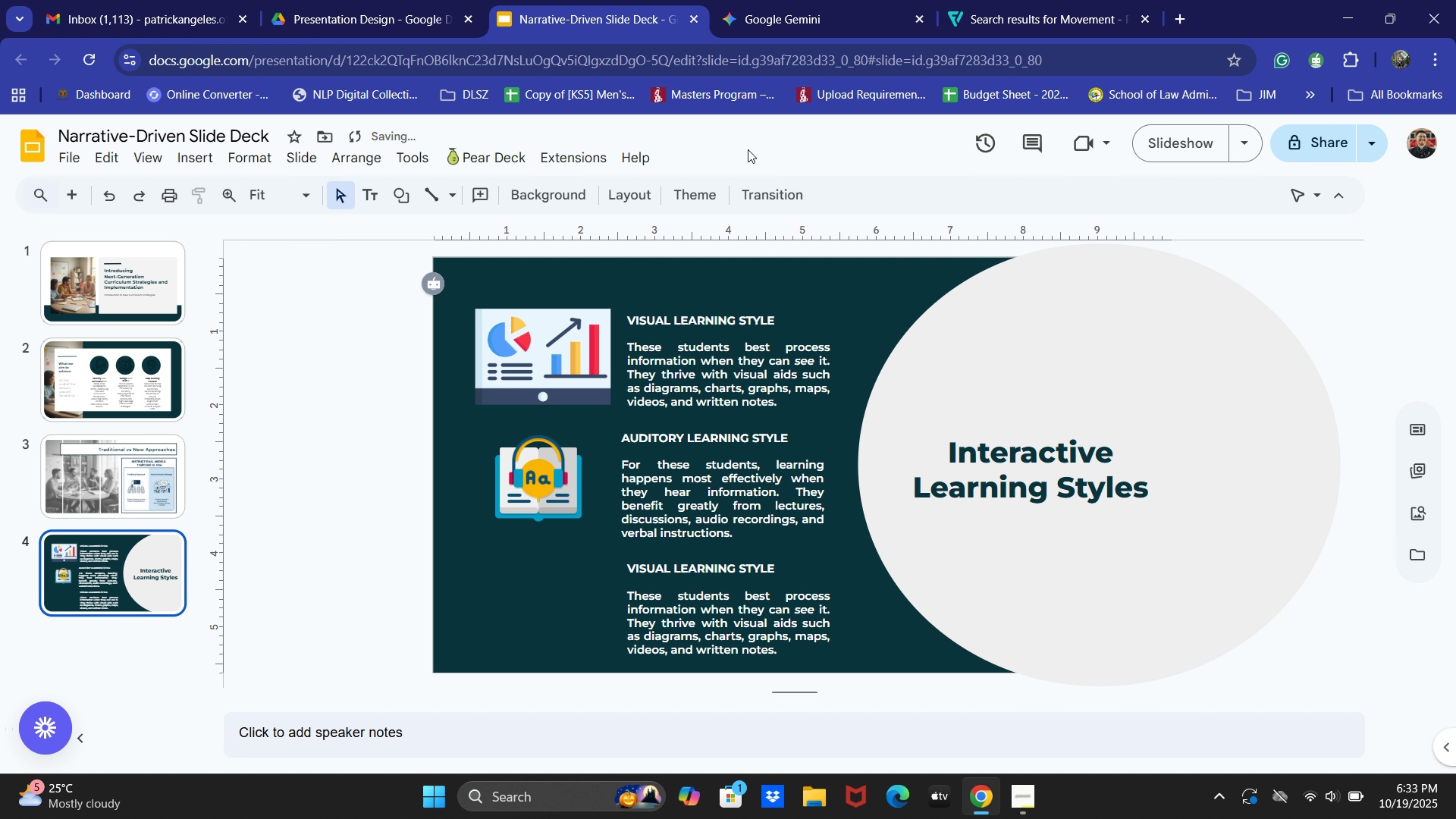 
key(Control+V)
 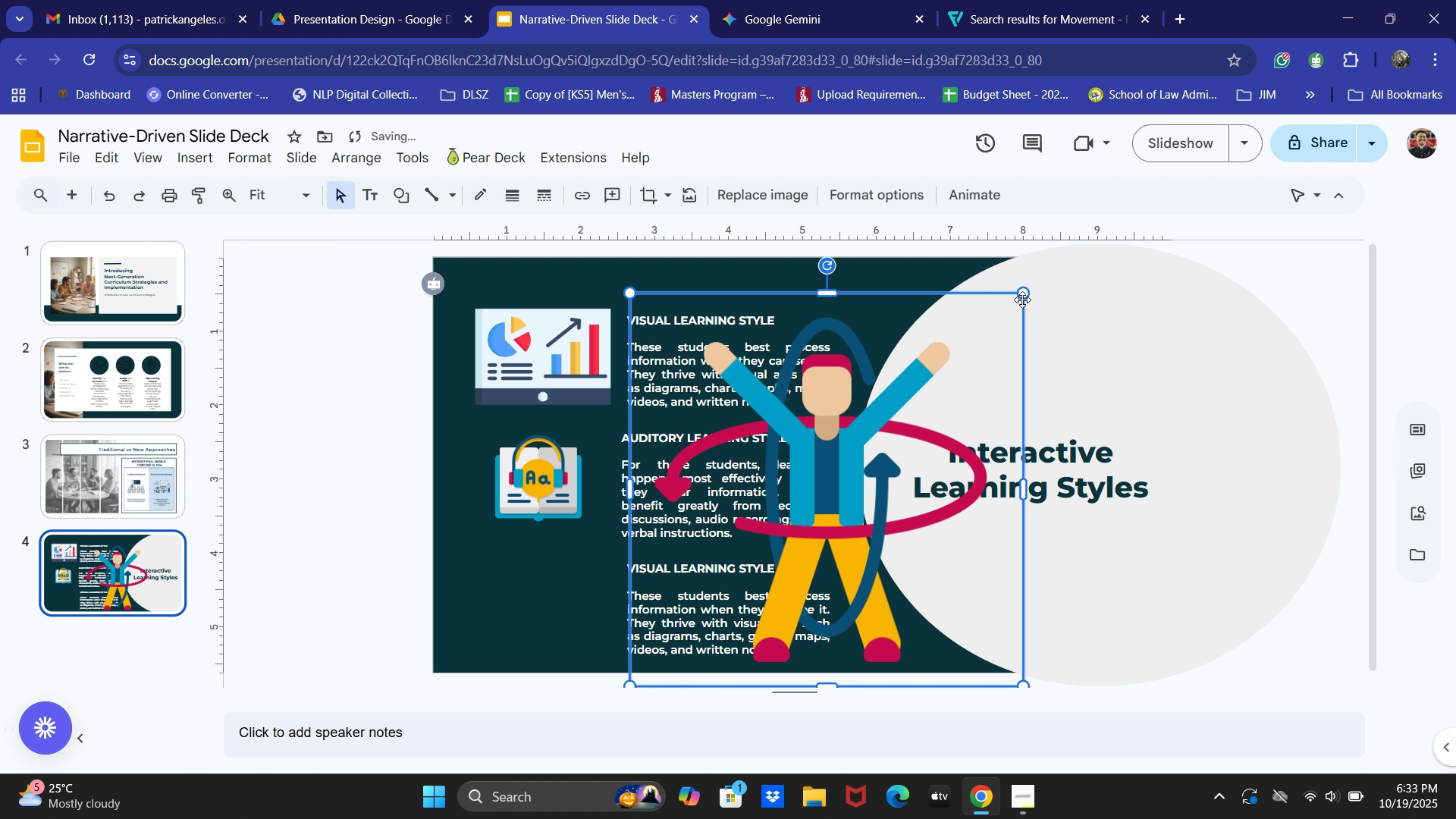 
left_click_drag(start_coordinate=[1025, 294], to_coordinate=[708, 622])
 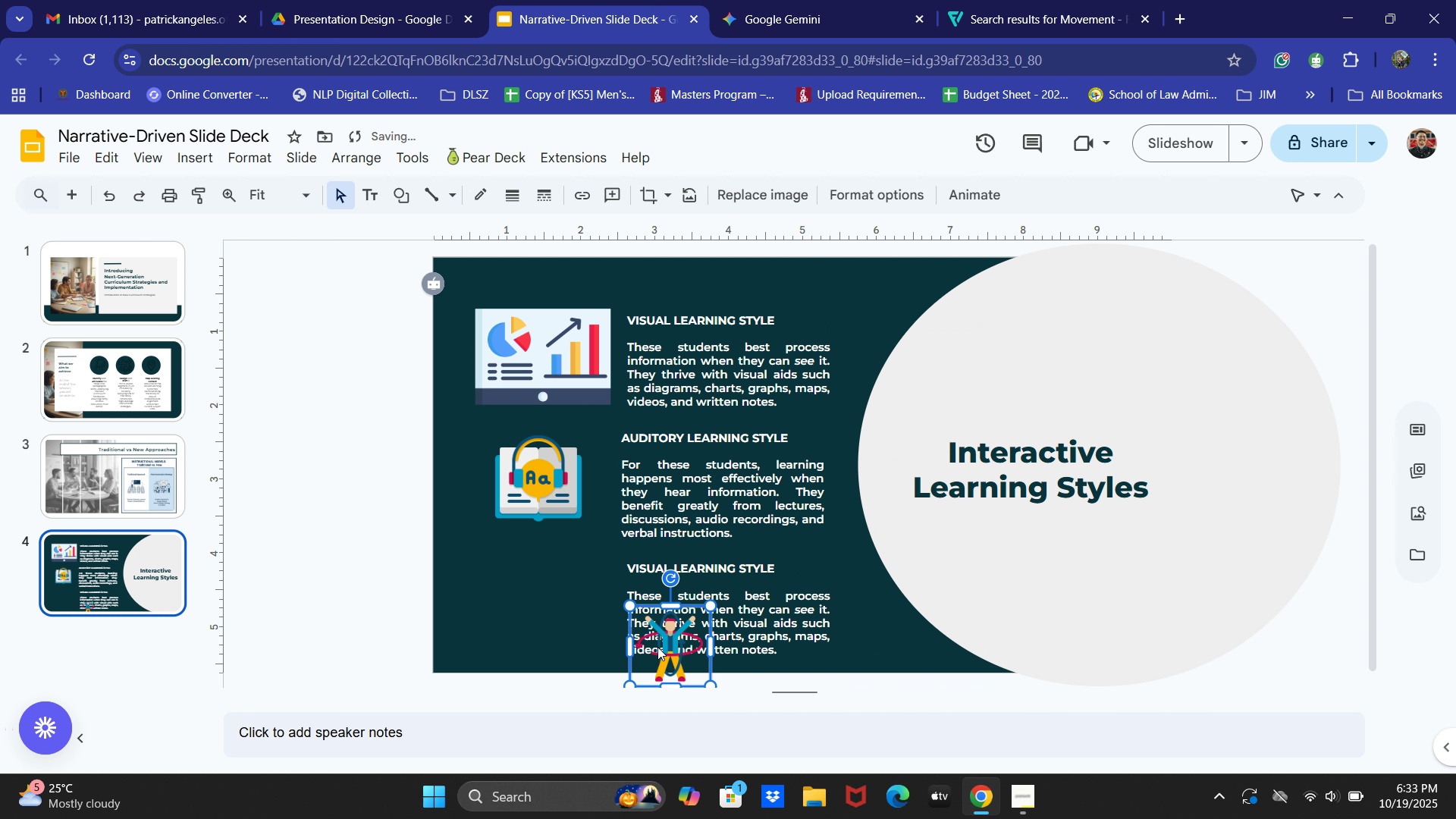 
left_click_drag(start_coordinate=[658, 648], to_coordinate=[525, 479])
 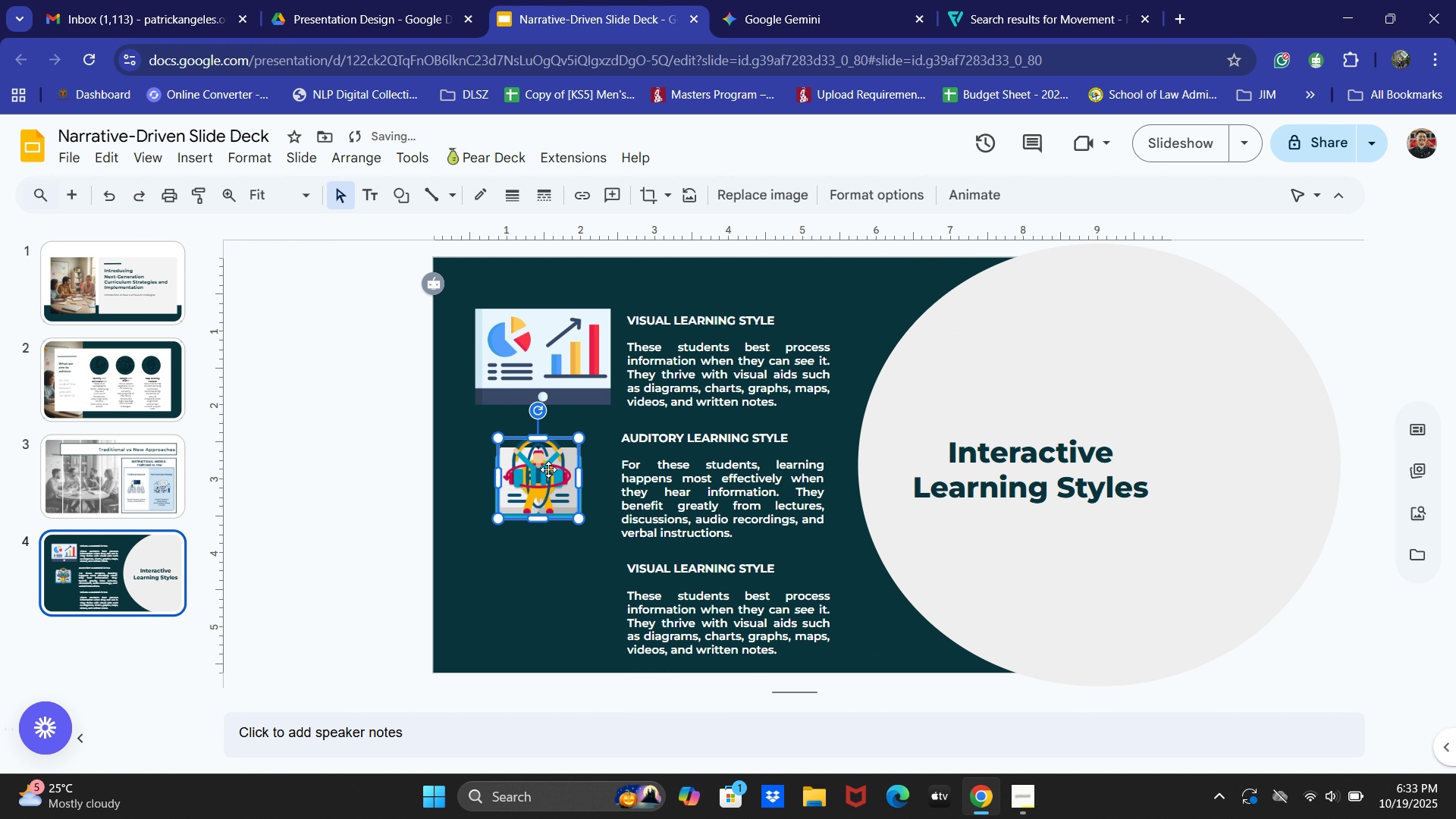 
left_click_drag(start_coordinate=[545, 472], to_coordinate=[543, 601])
 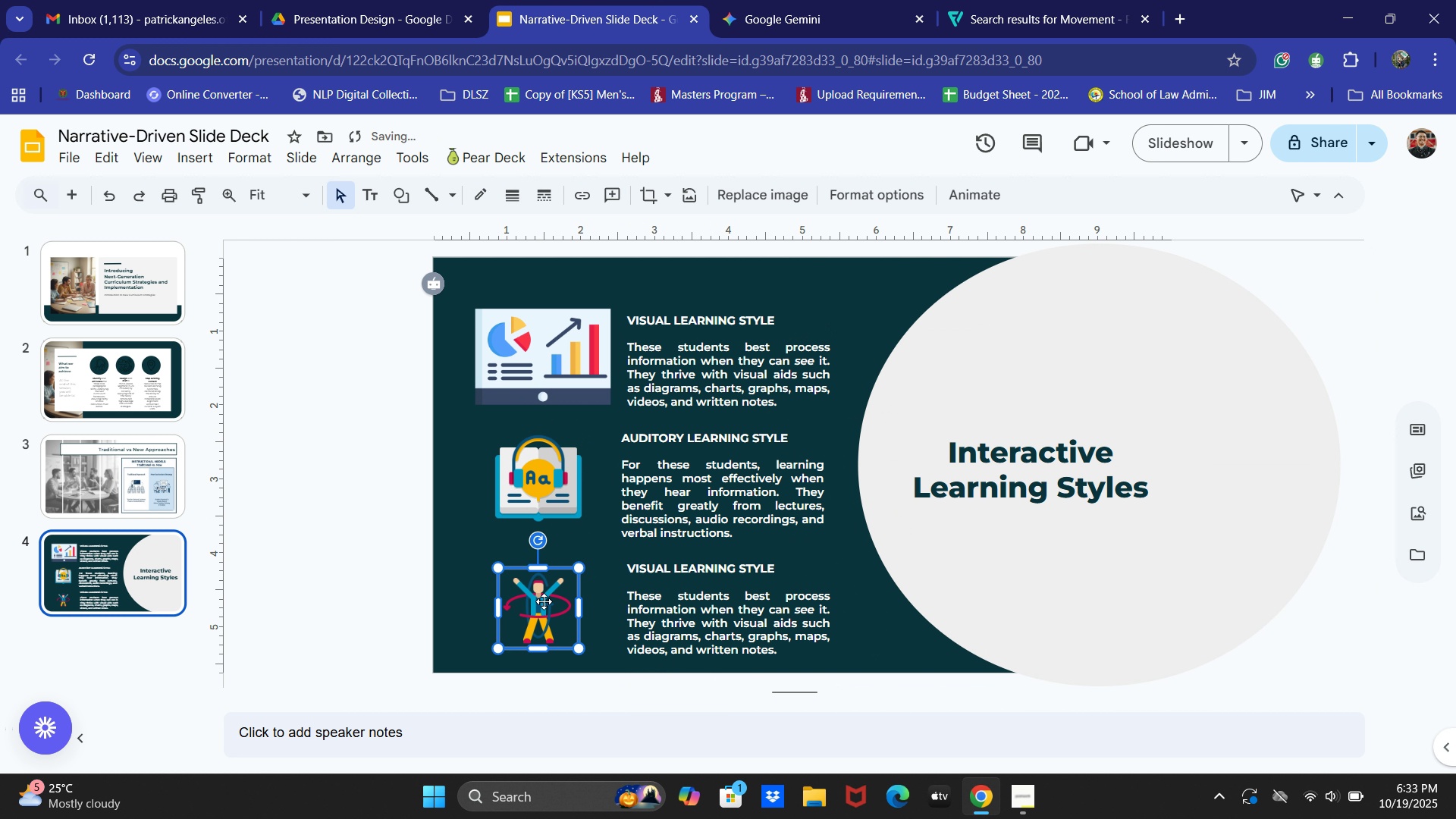 
left_click_drag(start_coordinate=[543, 601], to_coordinate=[545, 595])
 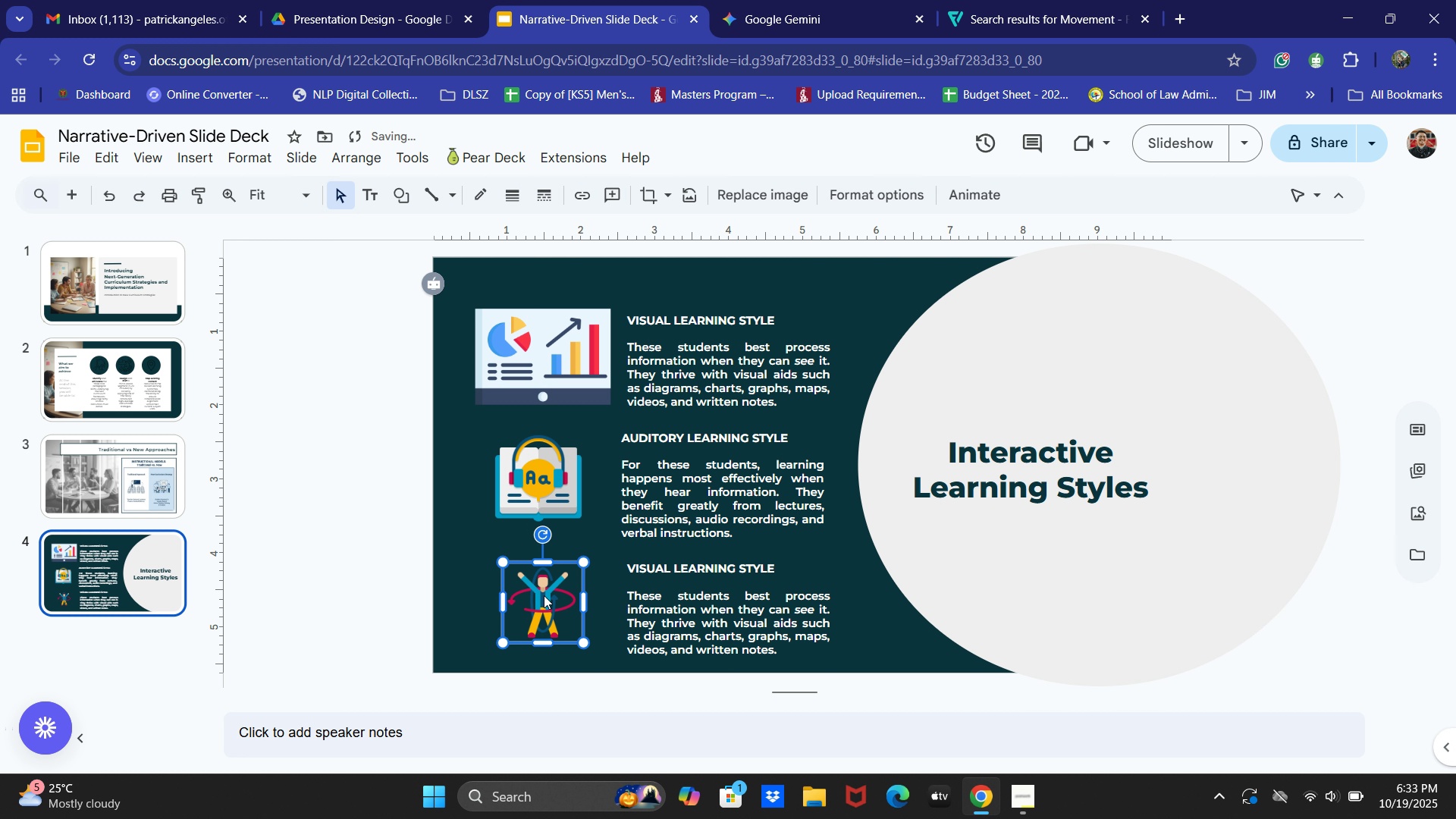 
left_click_drag(start_coordinate=[545, 595], to_coordinate=[538, 599])
 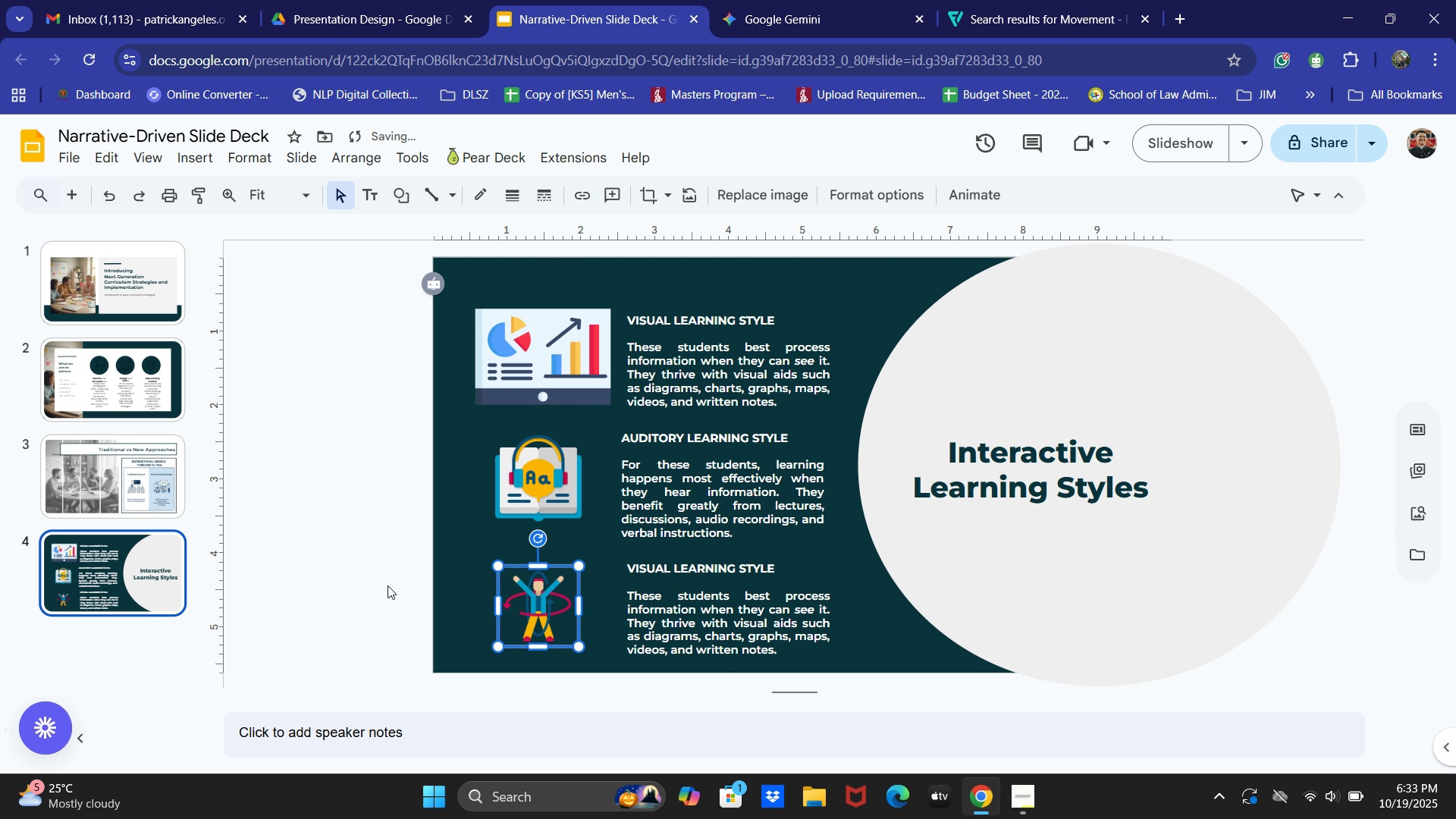 
left_click([388, 583])
 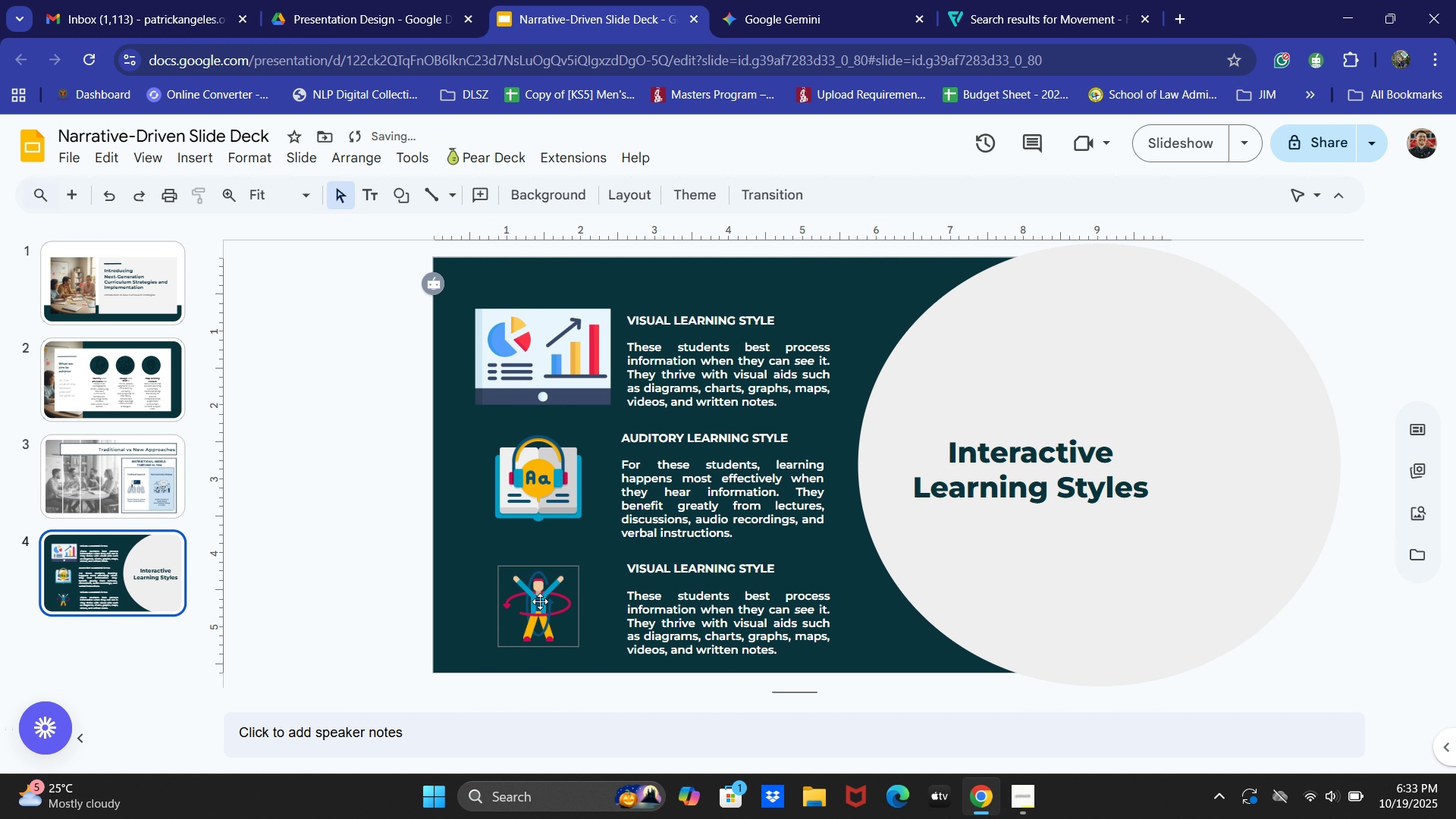 
left_click([538, 601])
 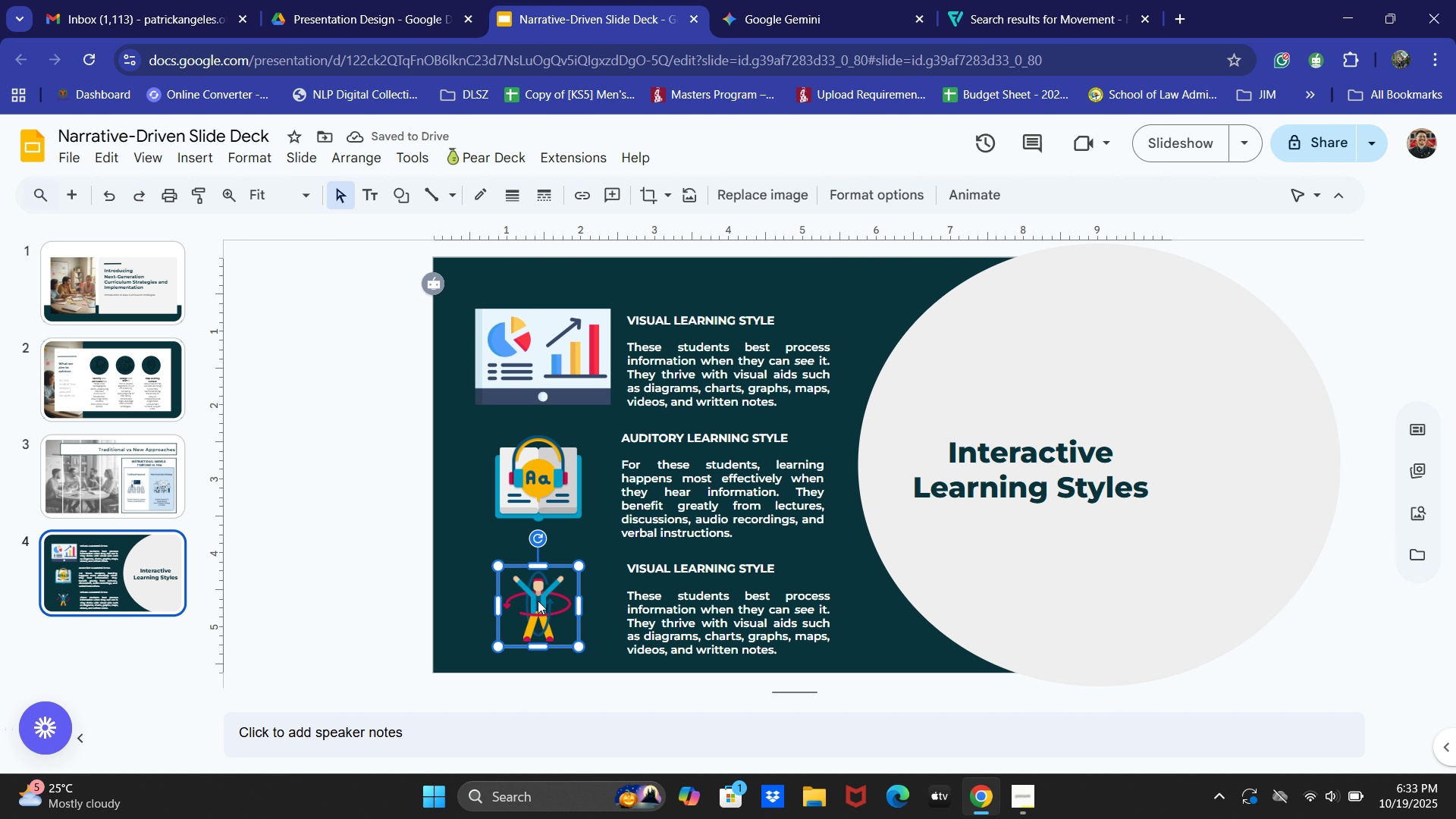 
key(ArrowUp)
 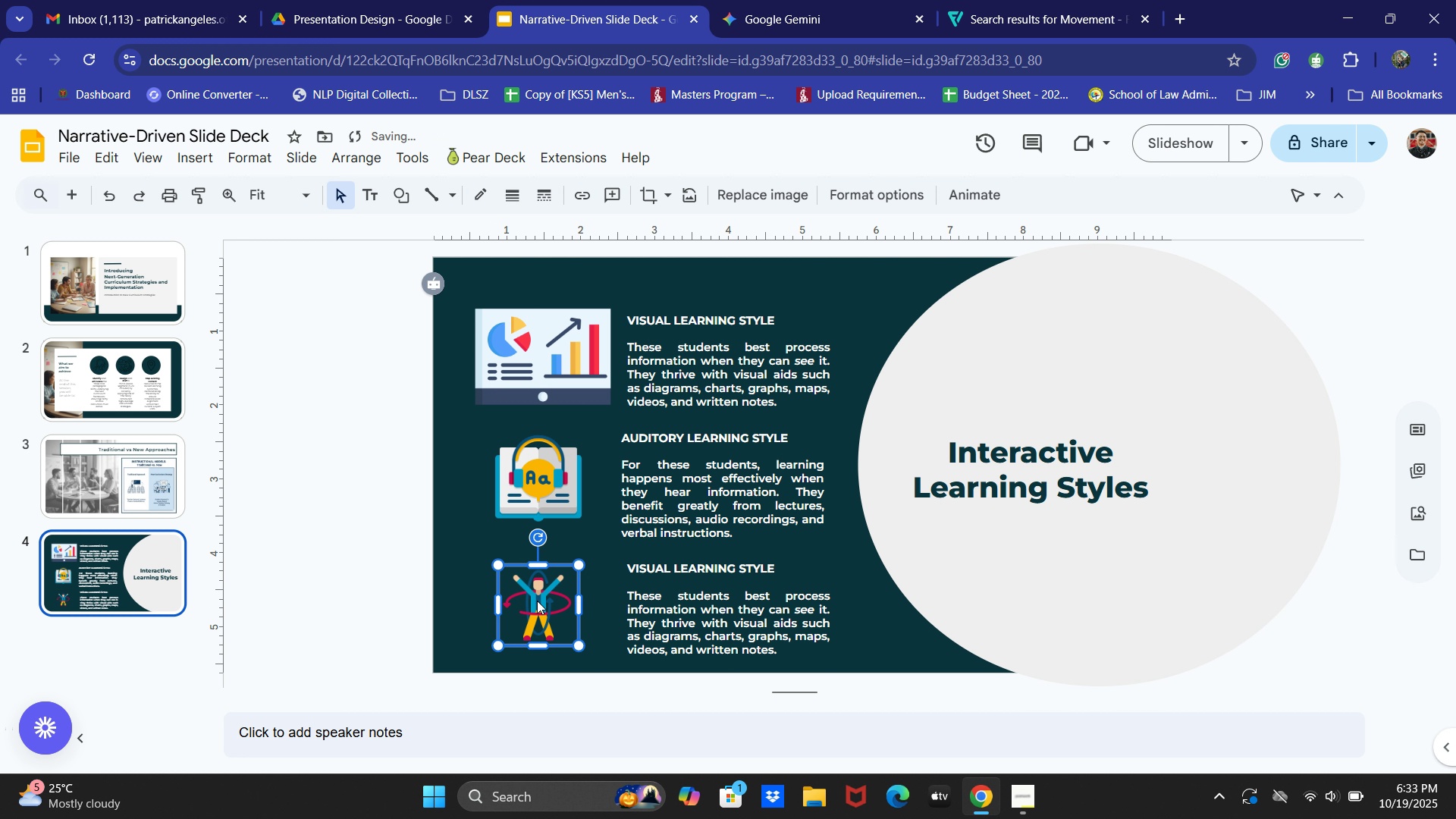 
key(ArrowUp)
 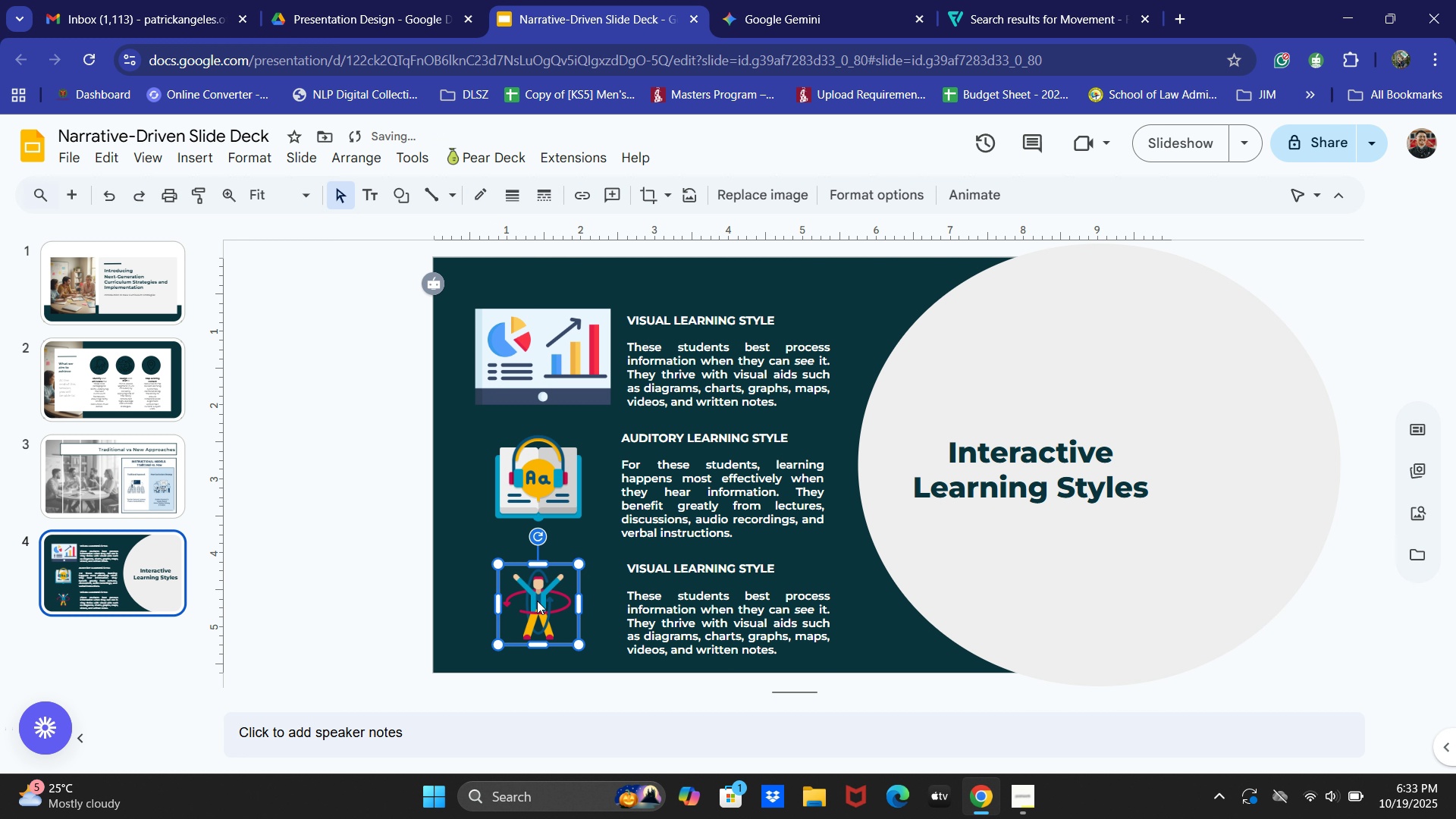 
key(ArrowUp)
 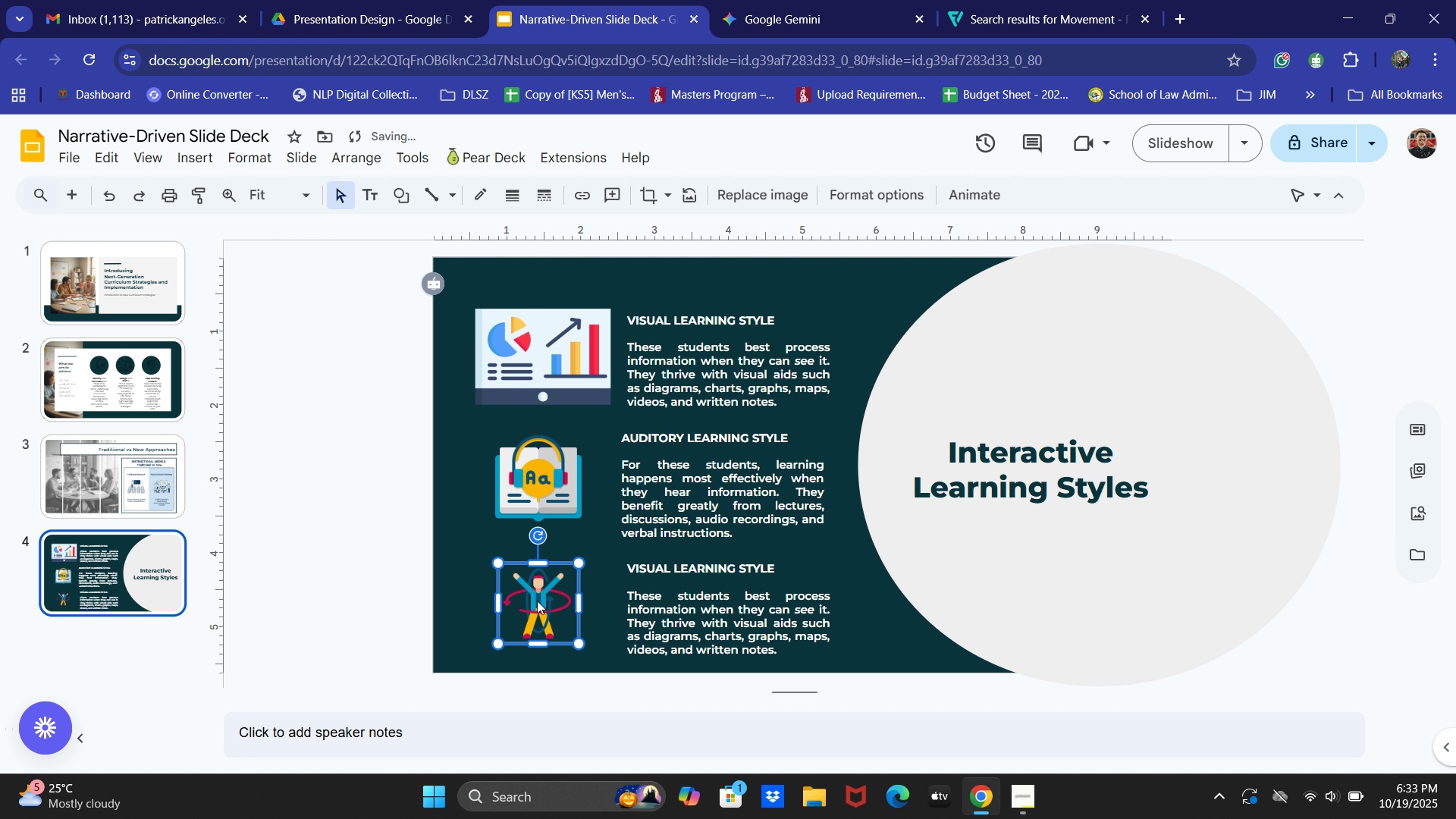 
key(ArrowUp)
 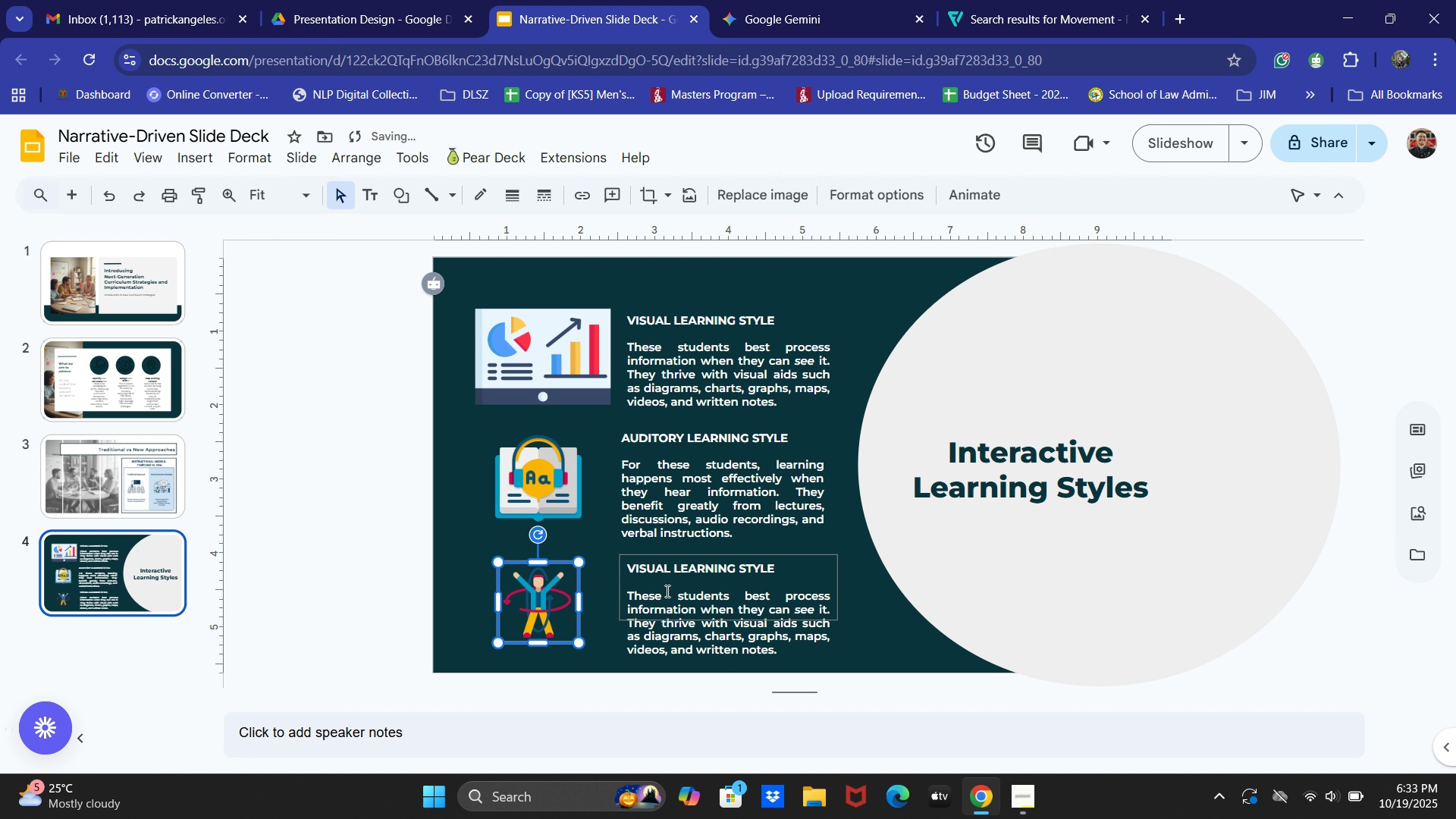 
double_click([661, 573])
 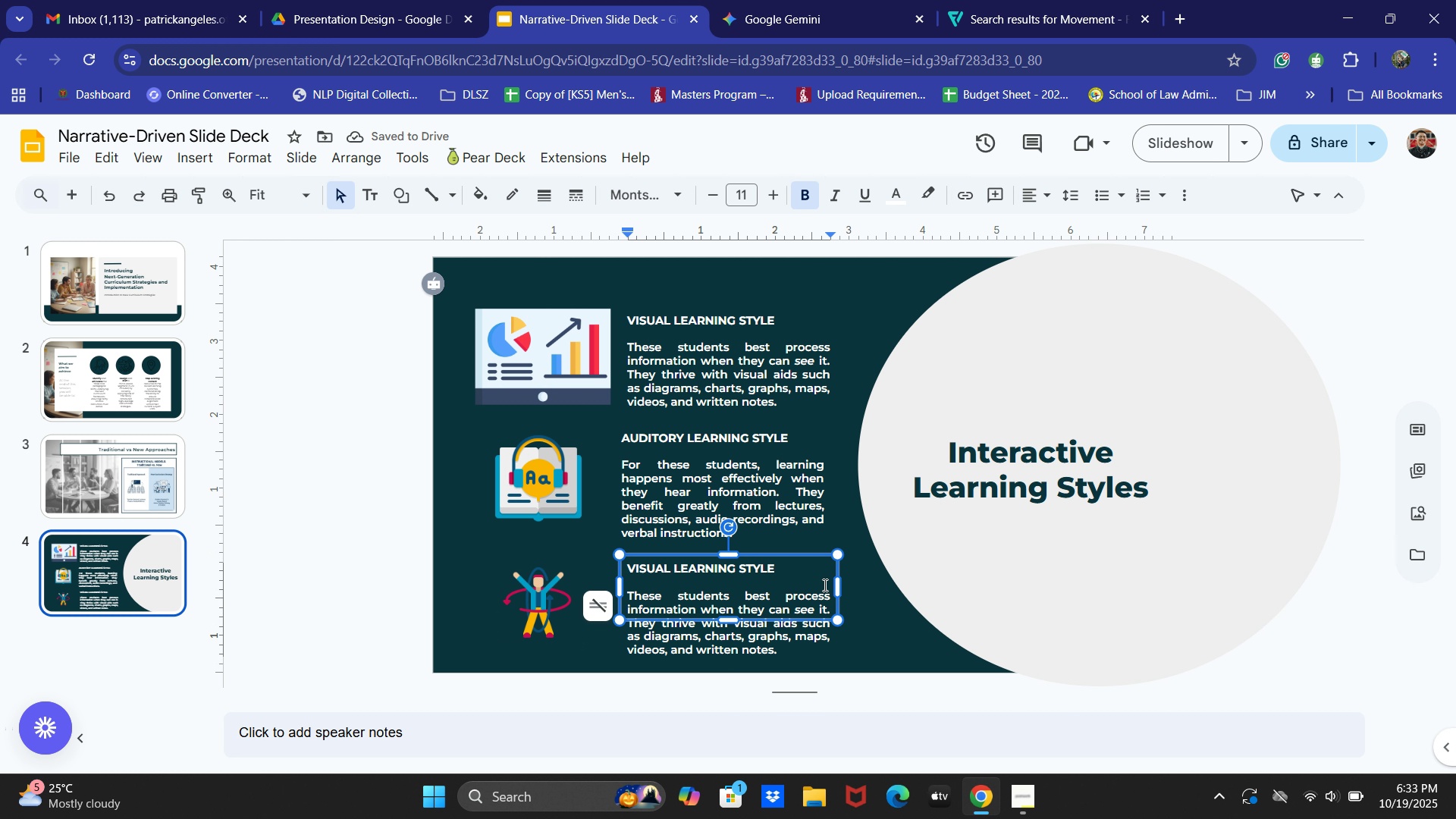 
key(ArrowLeft)
 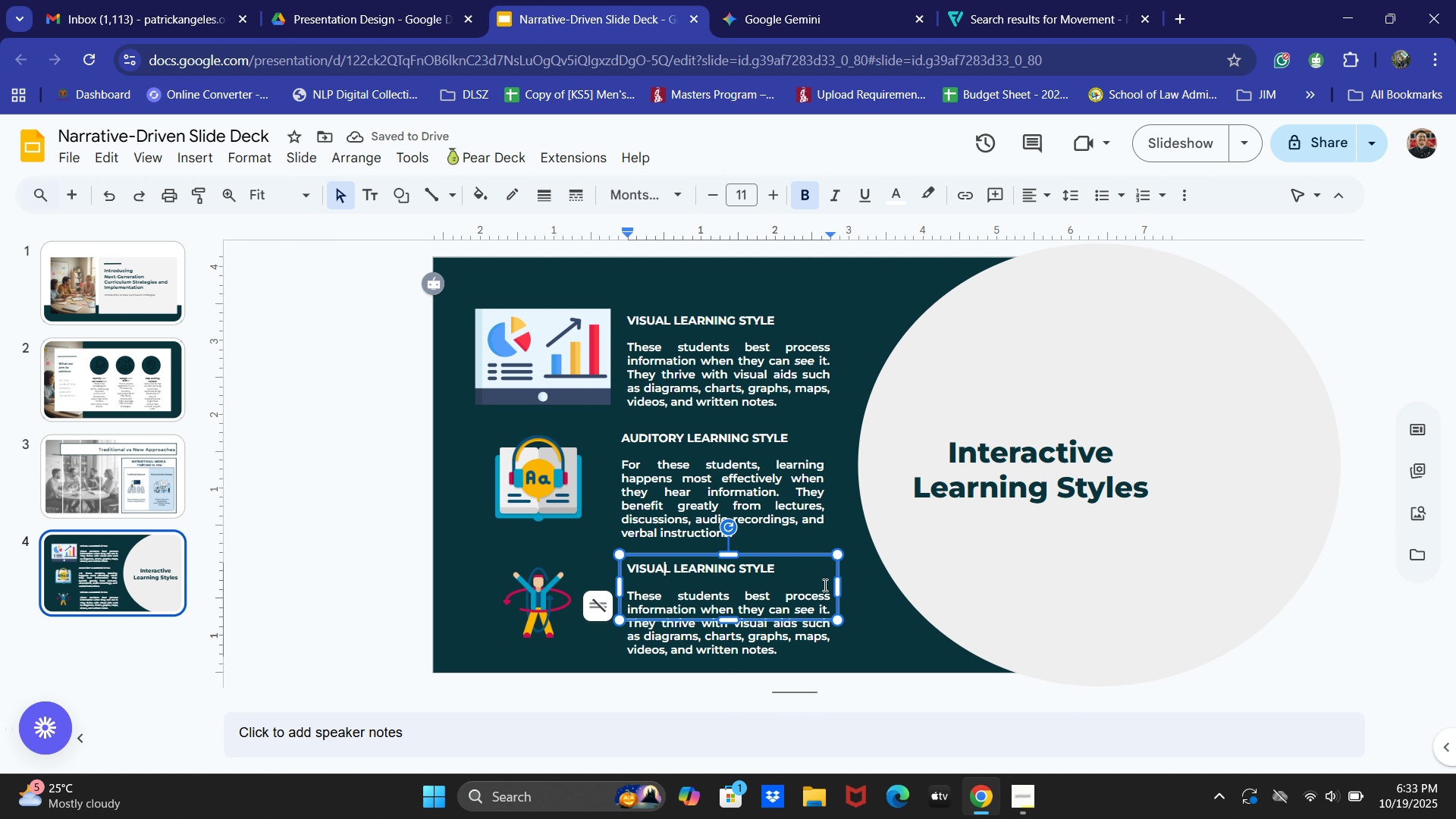 
key(ArrowRight)
 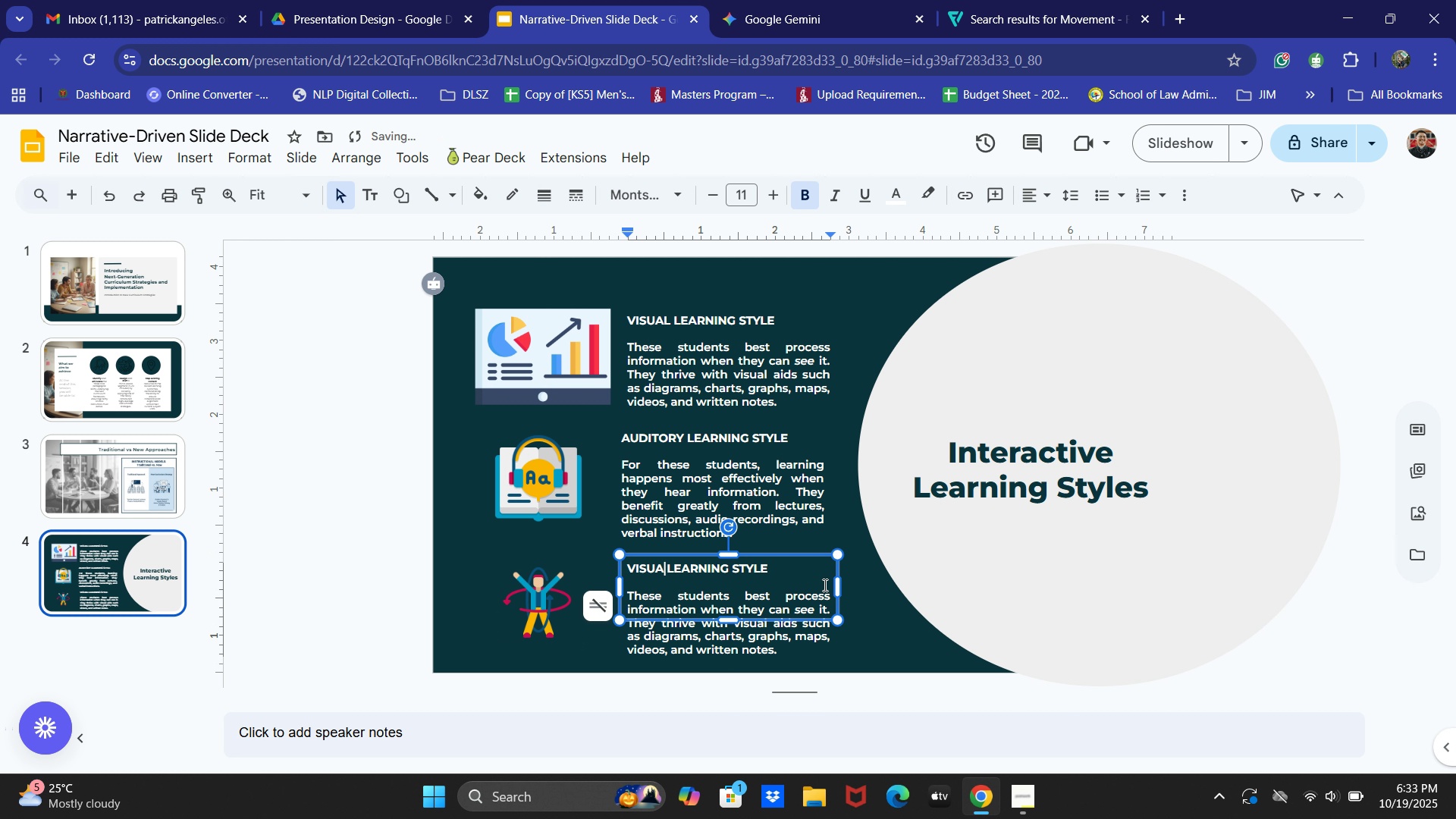 
key(Backspace)
key(Backspace)
key(Backspace)
key(Backspace)
key(Backspace)
key(Backspace)
type(KINESTHETIC)
 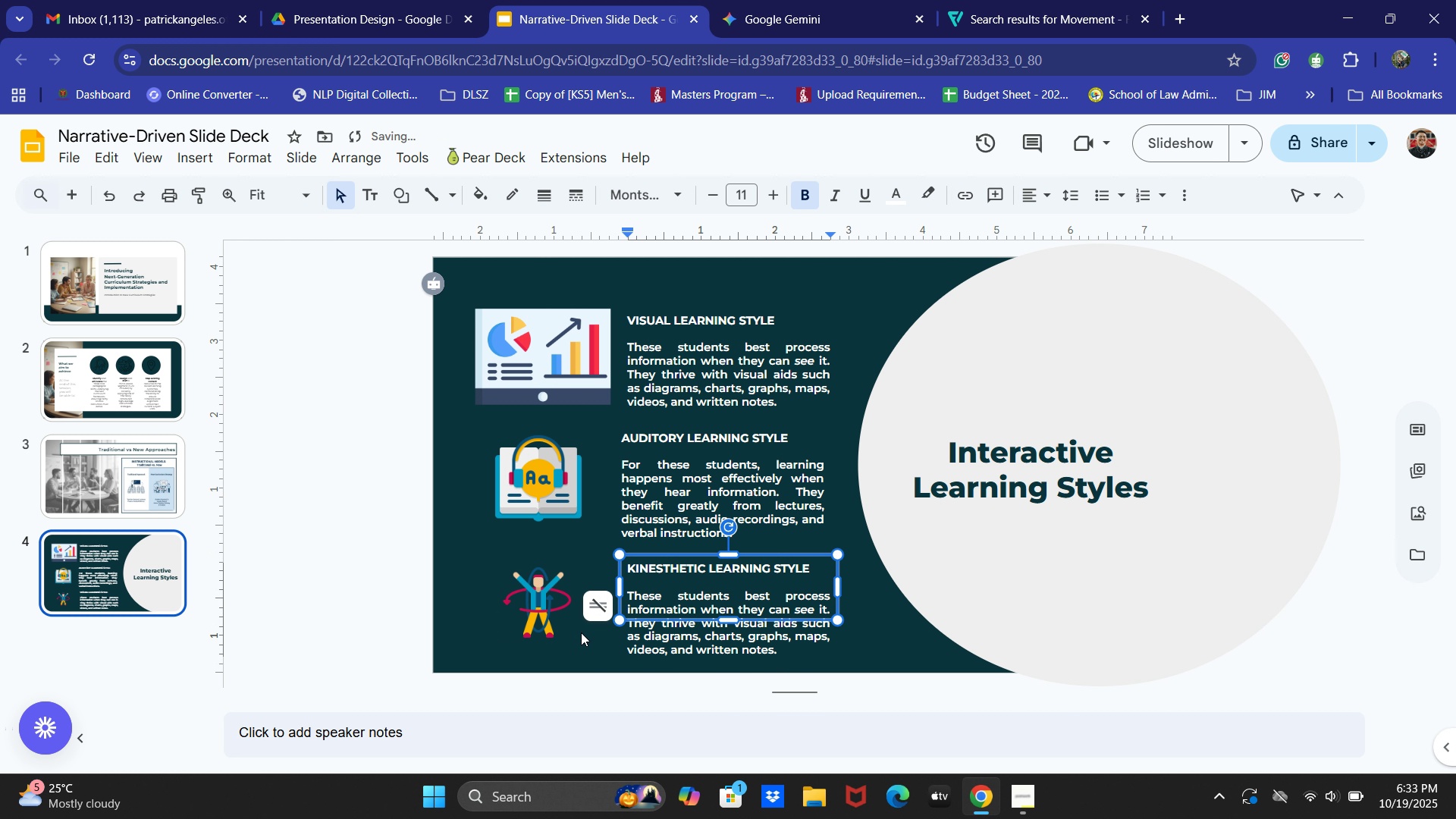 
left_click([547, 602])
 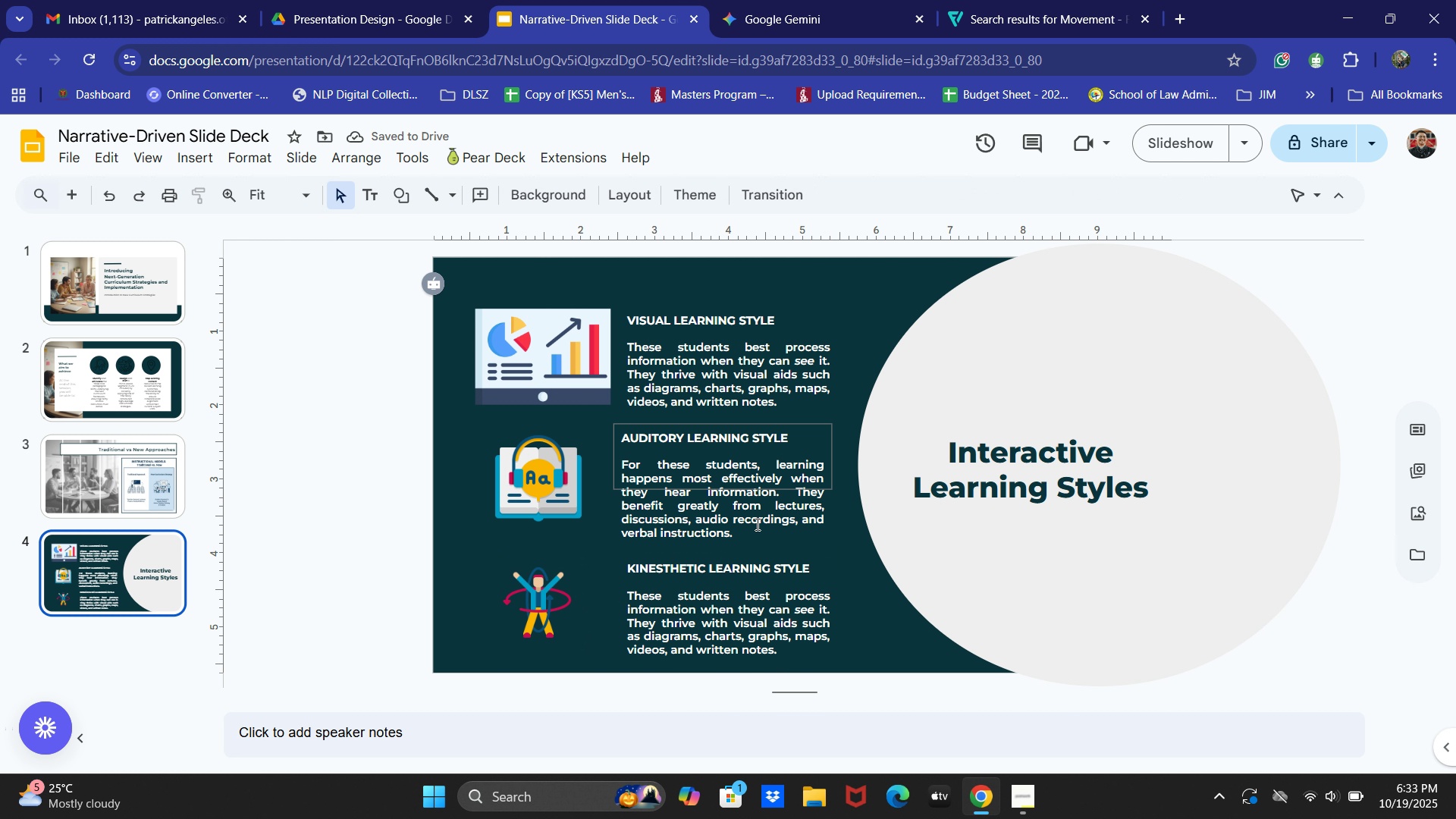 
left_click([826, 0])
 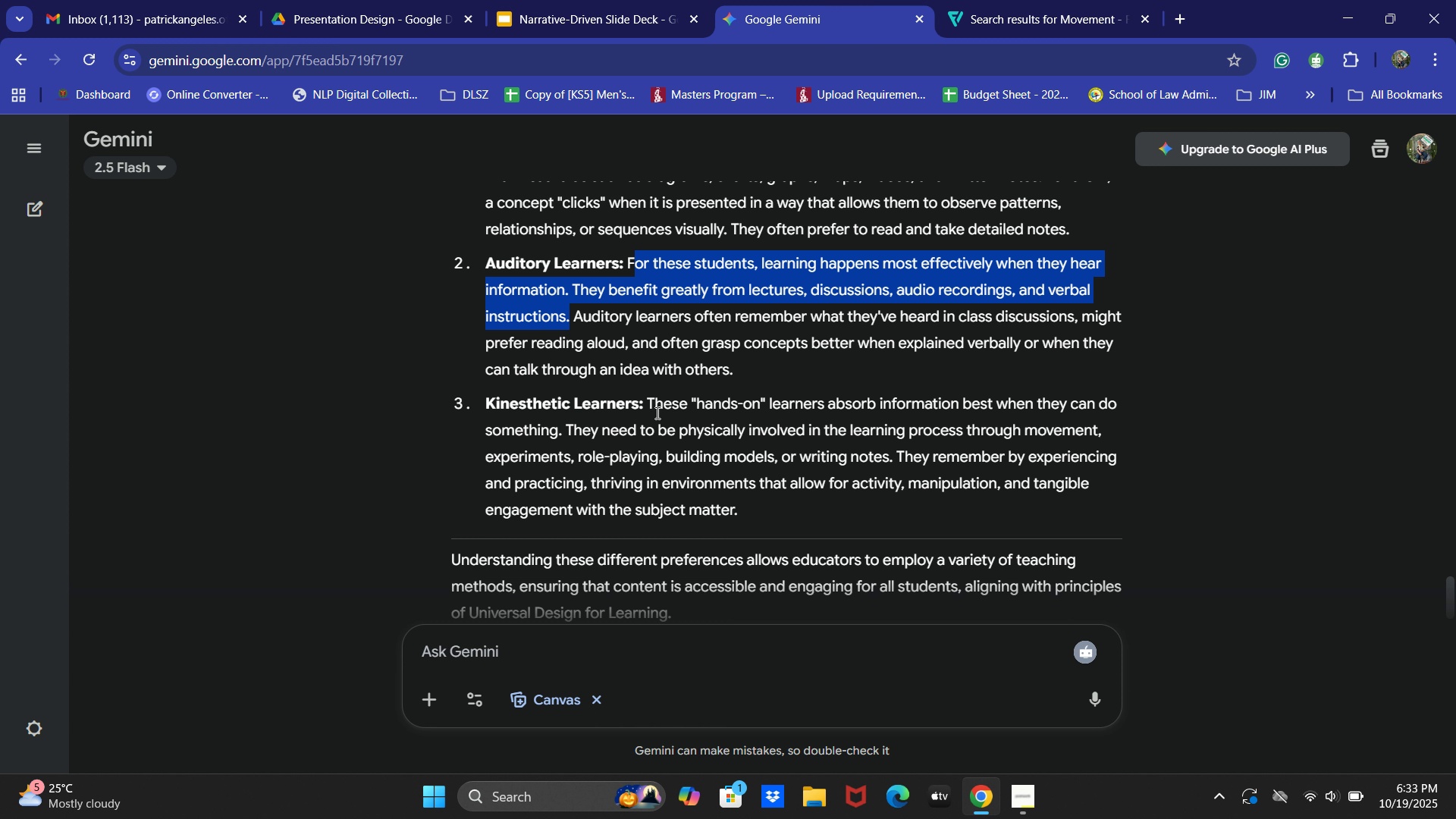 
double_click([665, 397])
 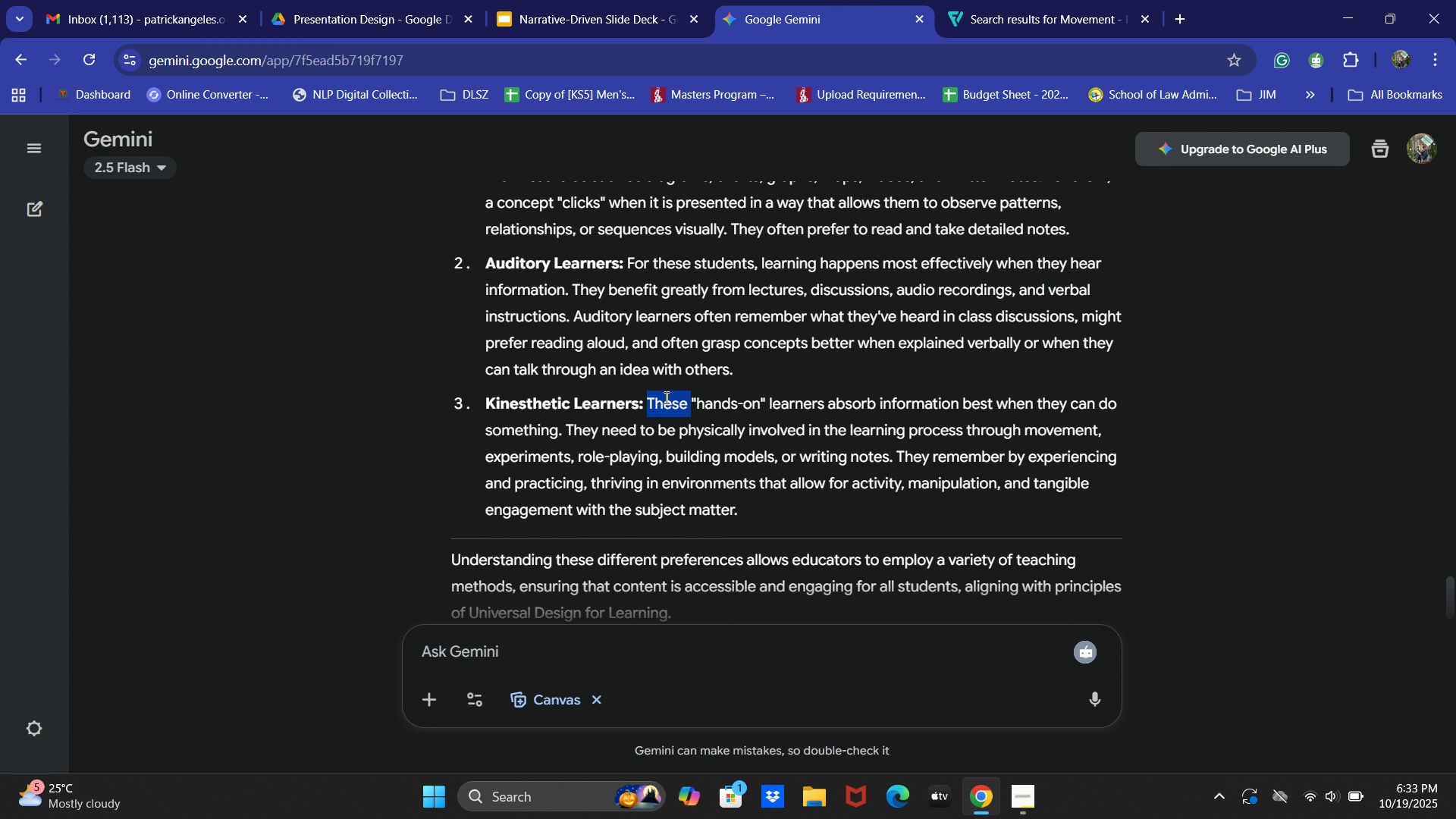 
left_click([665, 397])
 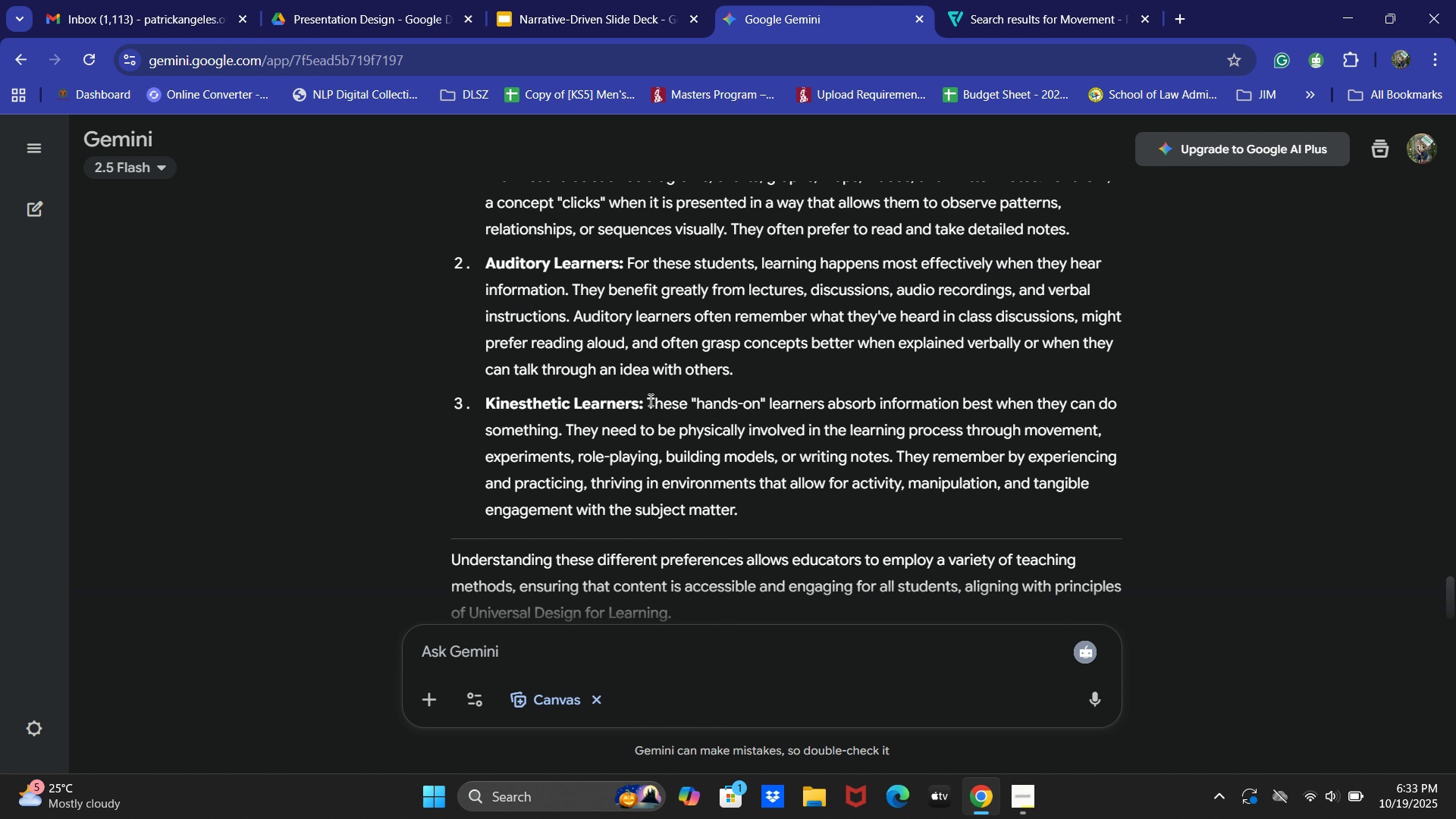 
left_click_drag(start_coordinate=[649, 400], to_coordinate=[565, 428])
 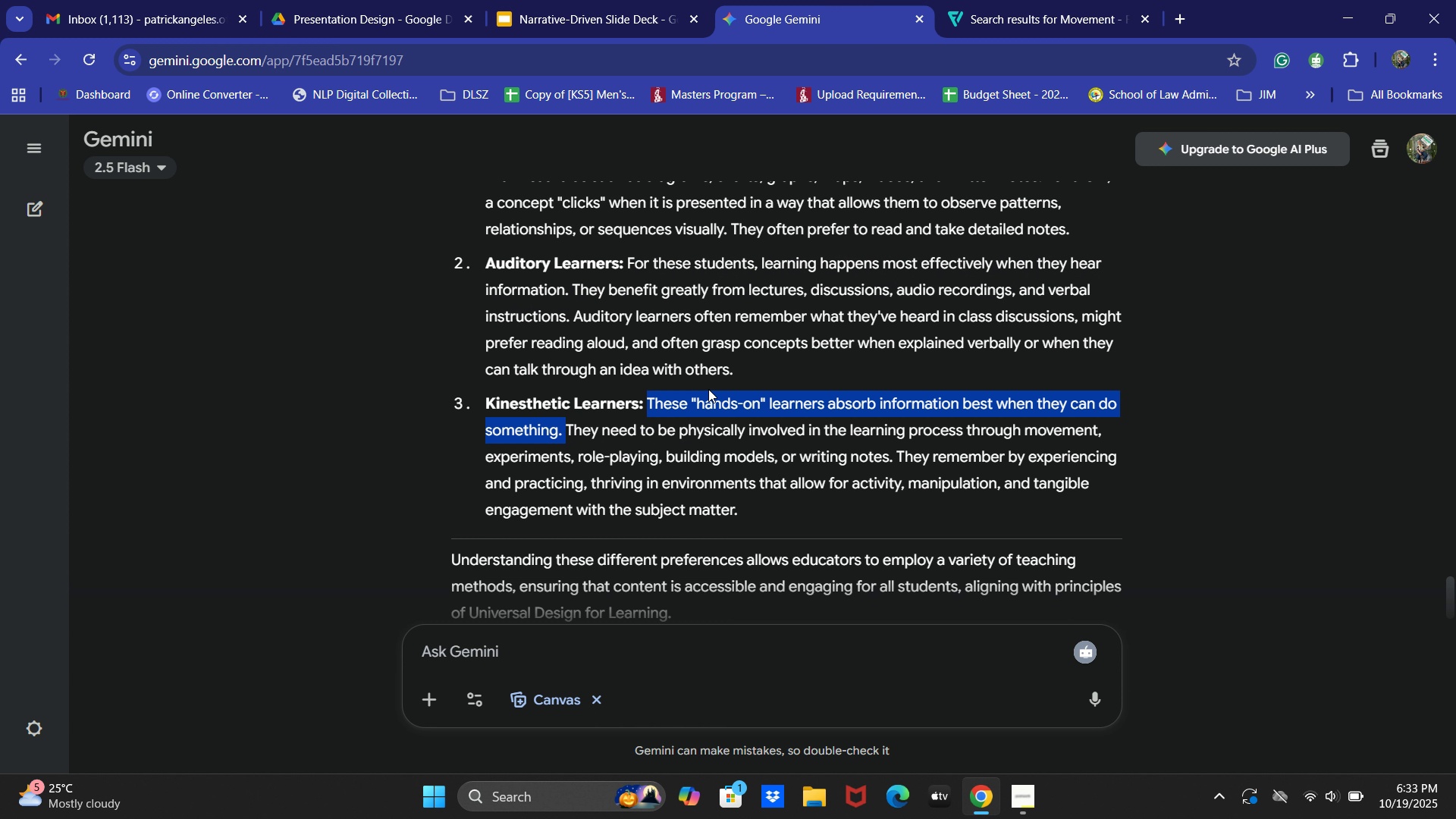 
key(Control+C)
 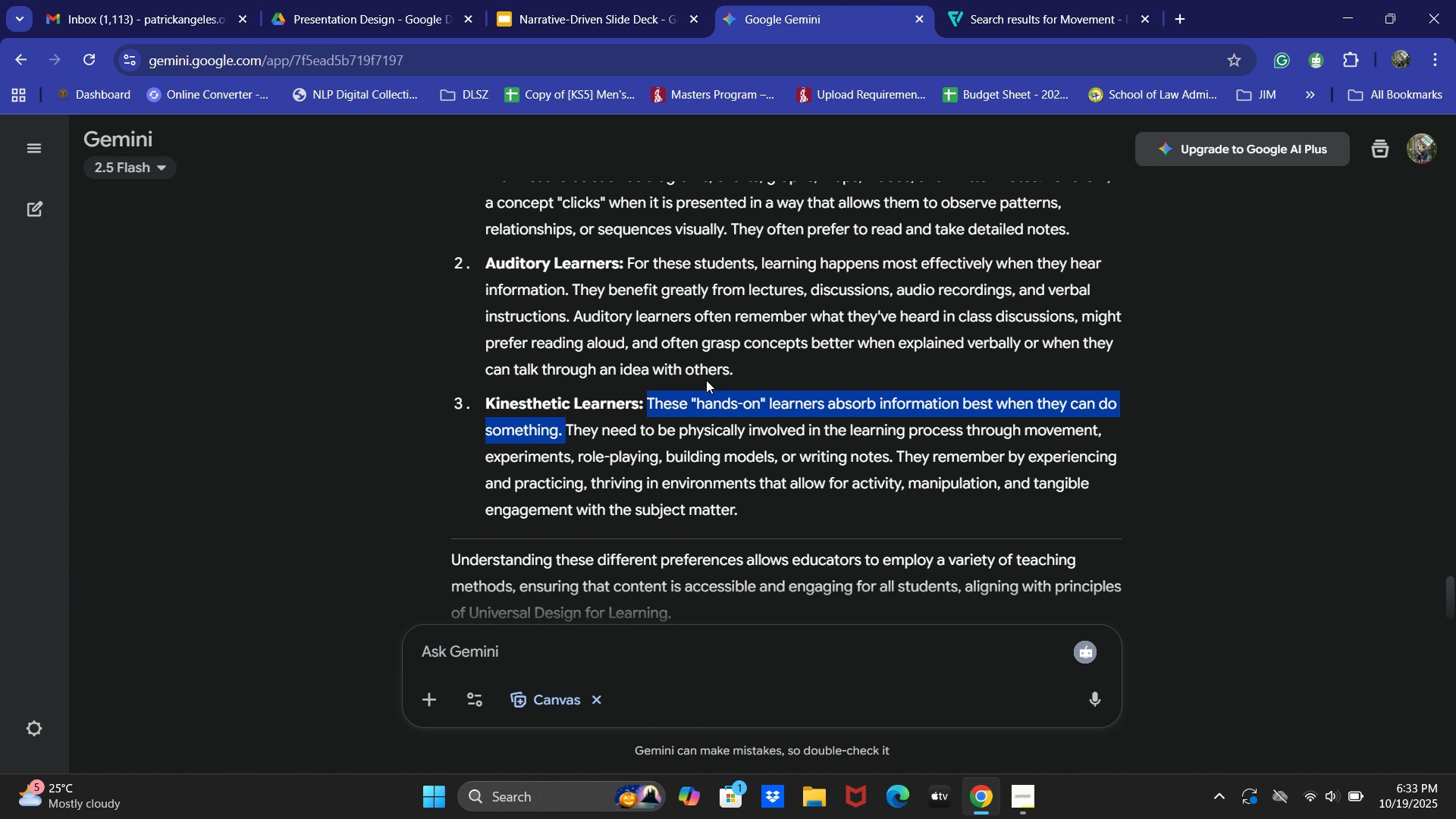 
left_click([617, 0])
 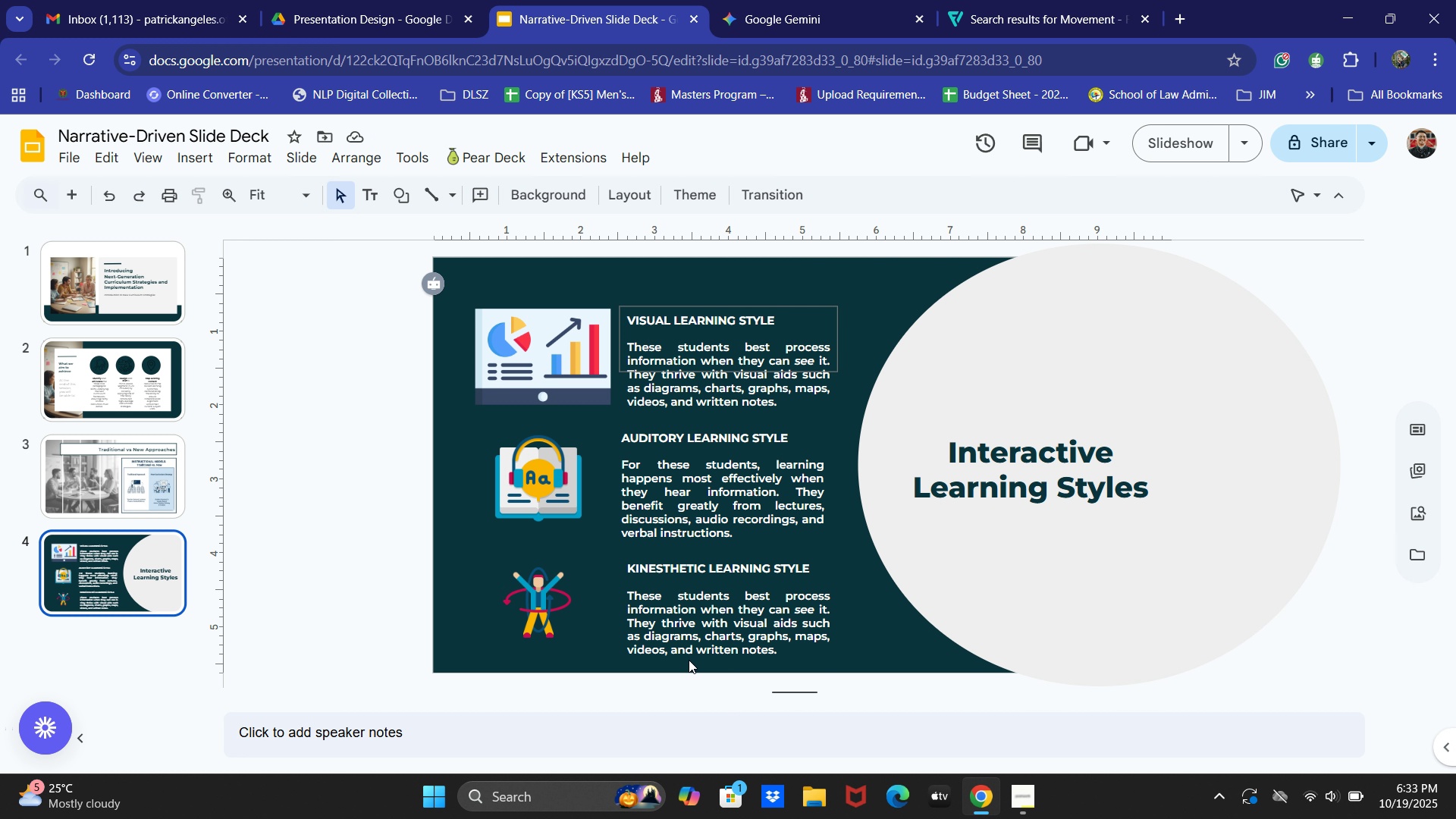 
double_click([684, 647])
 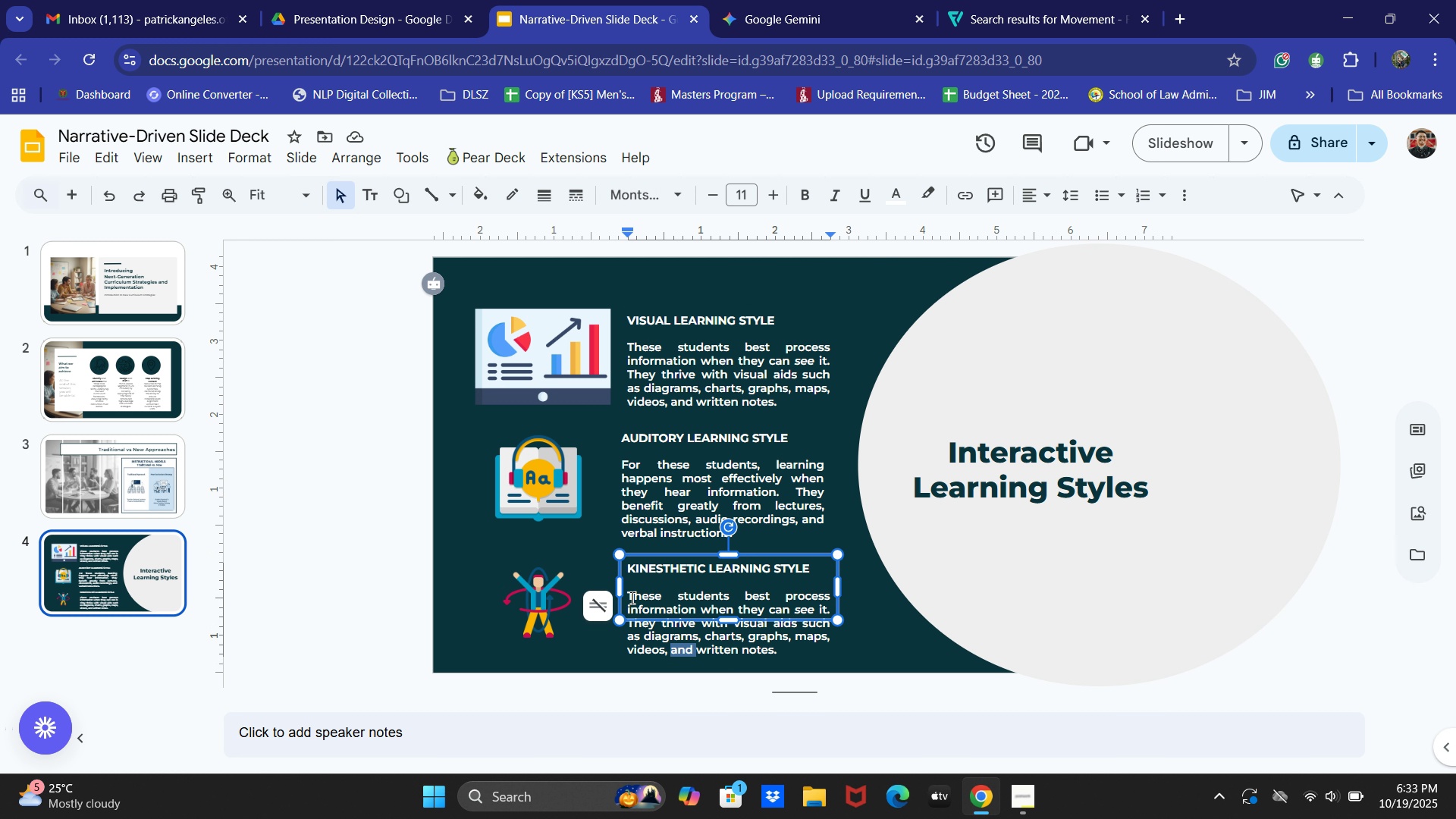 
left_click_drag(start_coordinate=[629, 596], to_coordinate=[786, 648])
 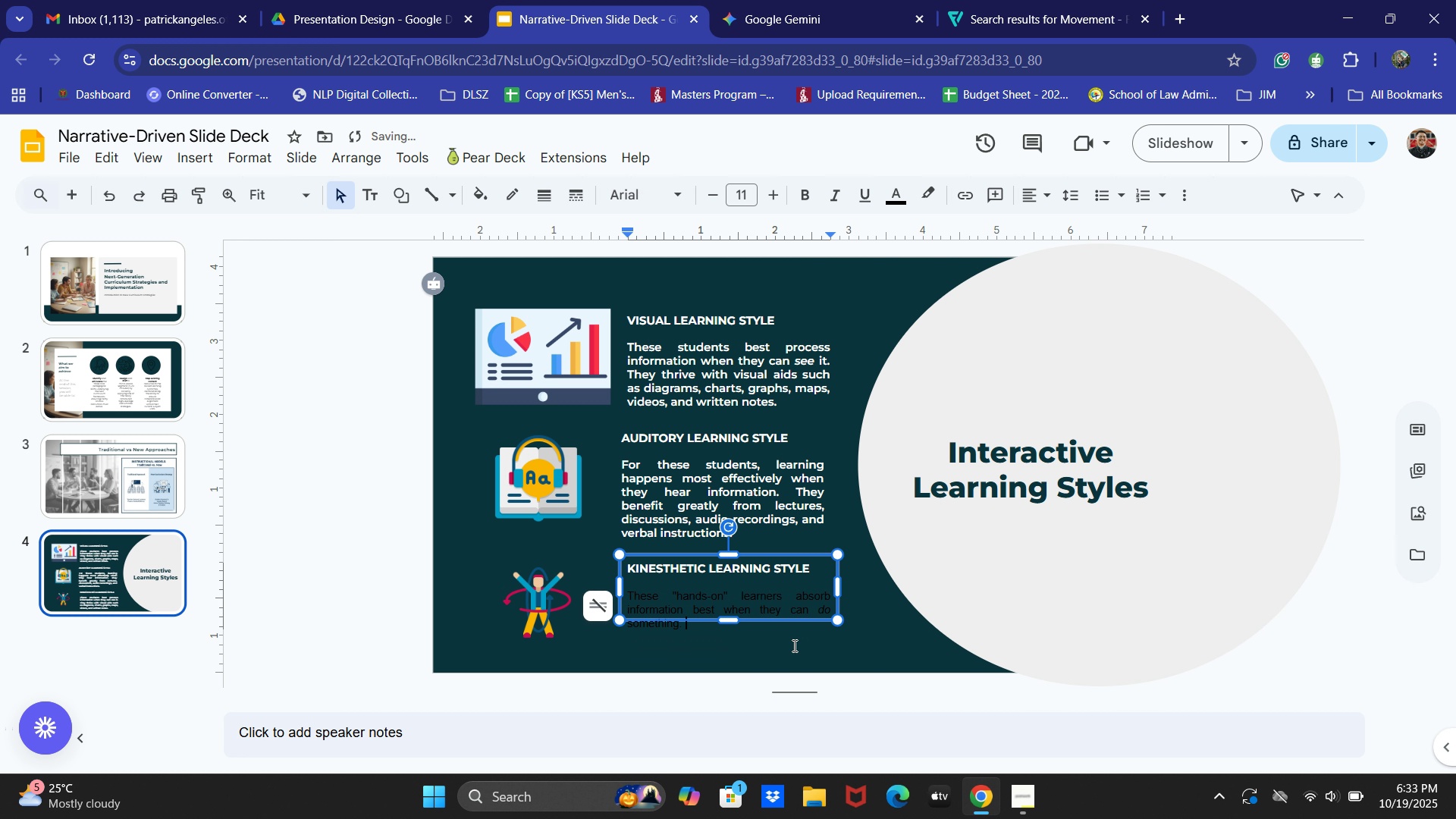 
key(Control+V)
 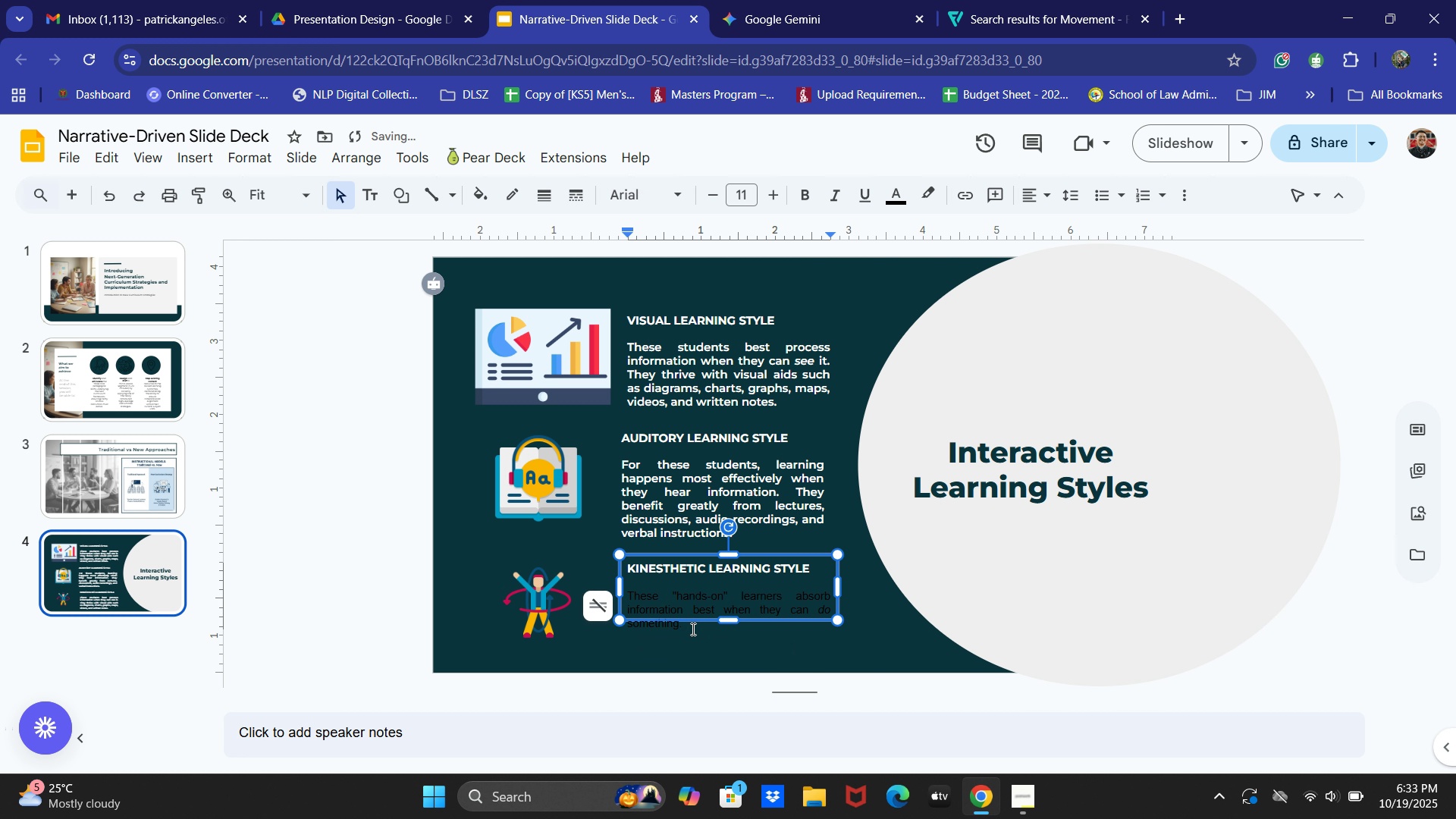 
key(Control+Z)
 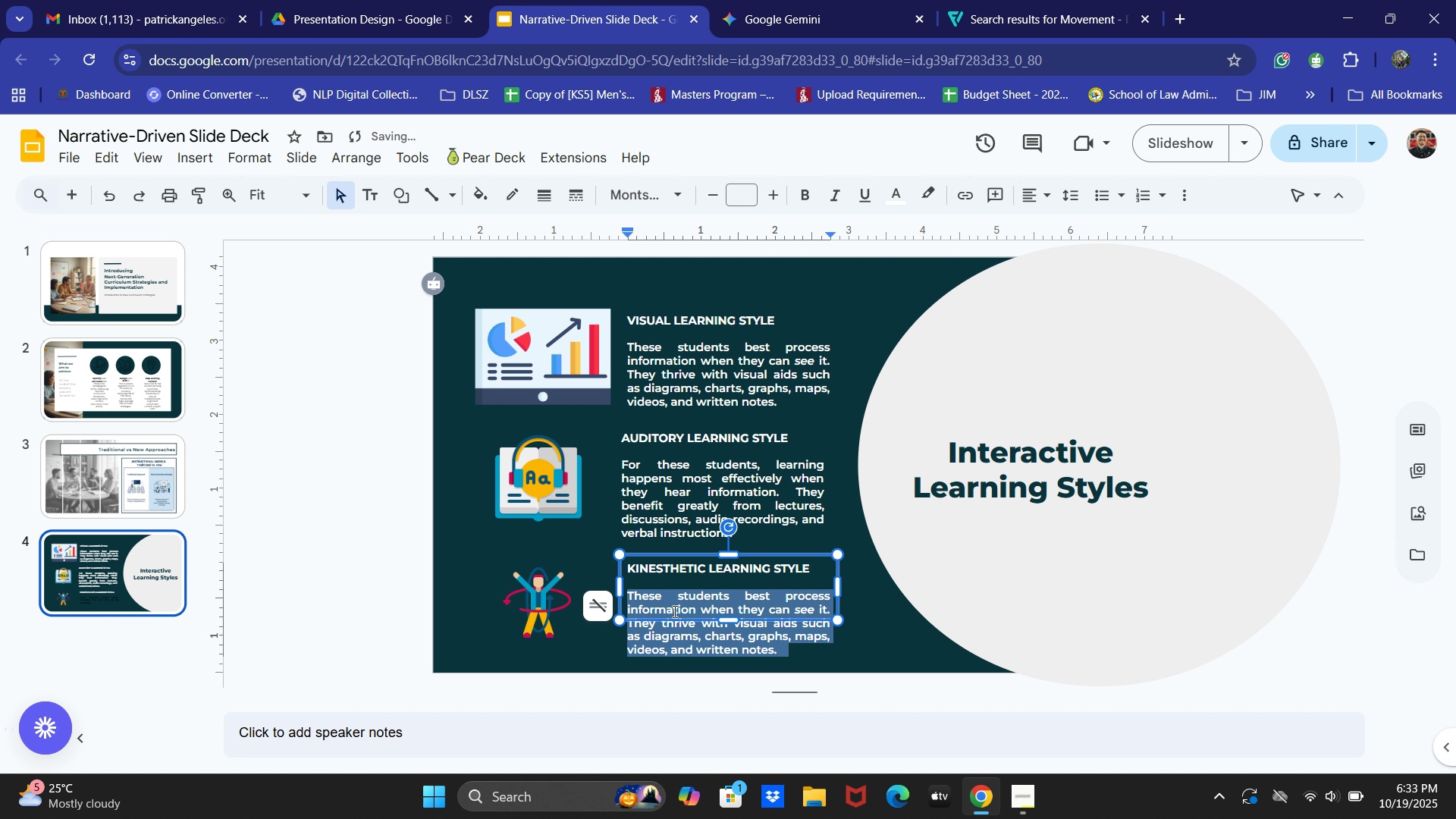 
right_click([673, 610])
 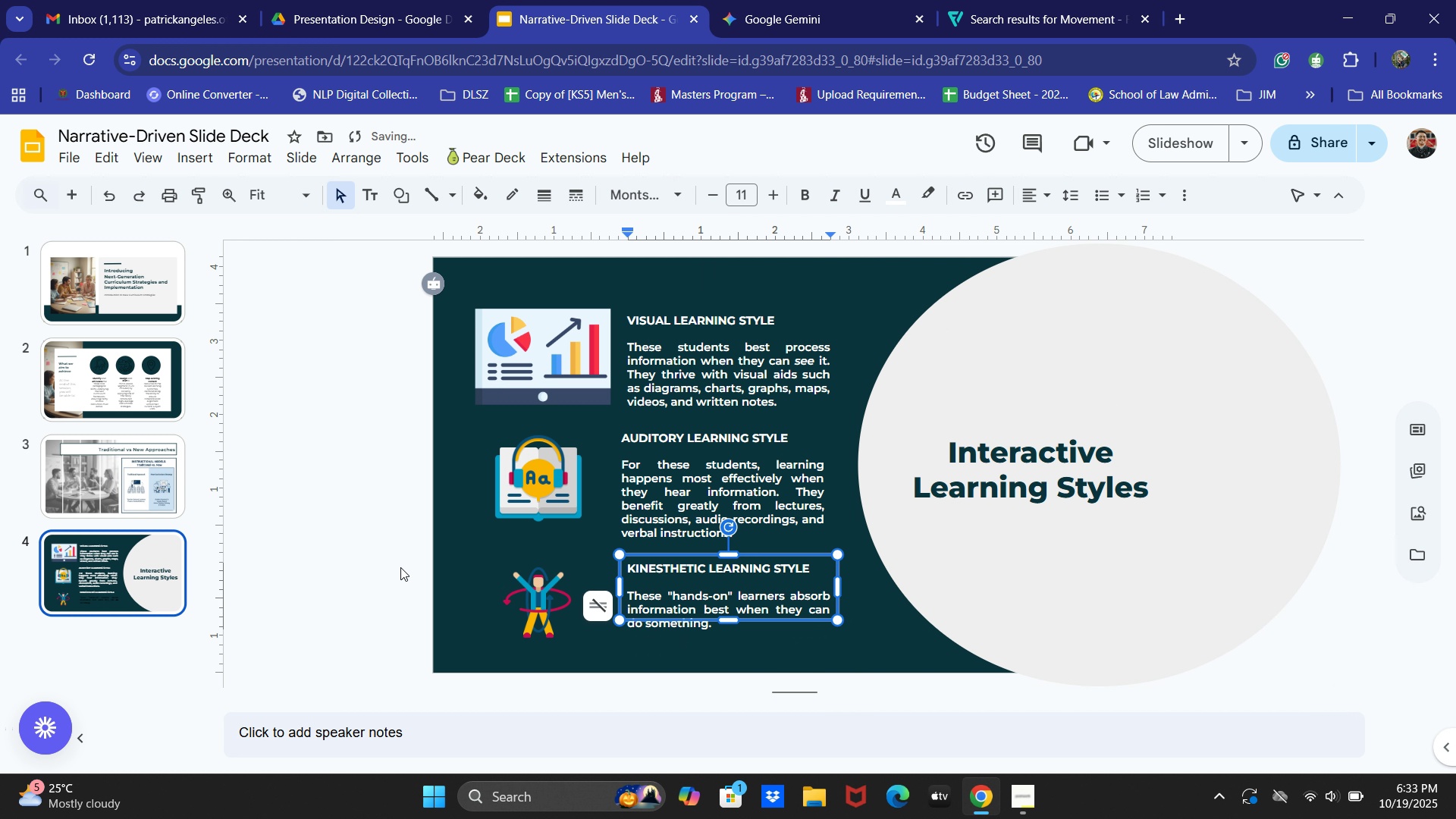 
left_click([384, 549])
 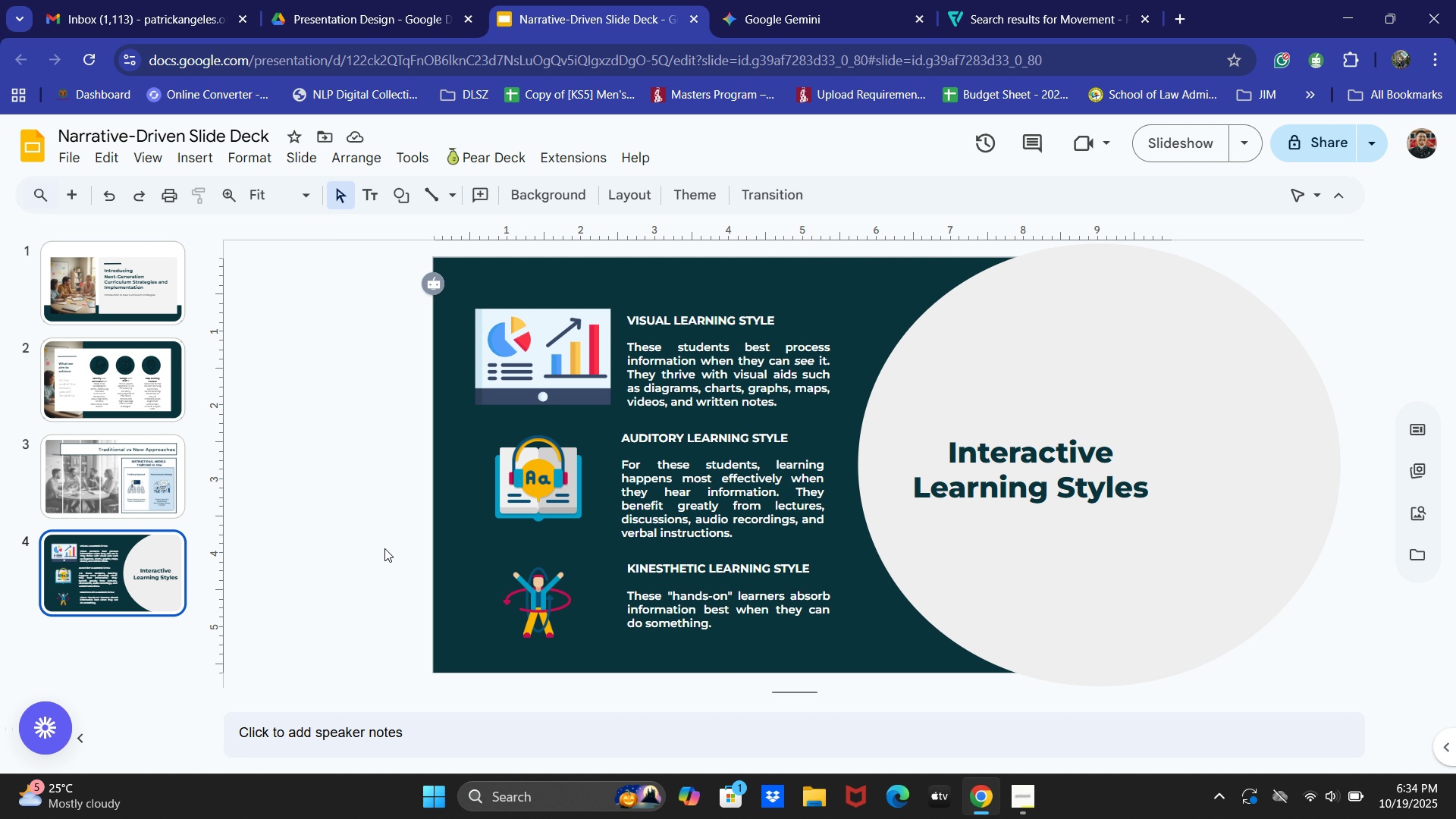 
wait(7.18)
 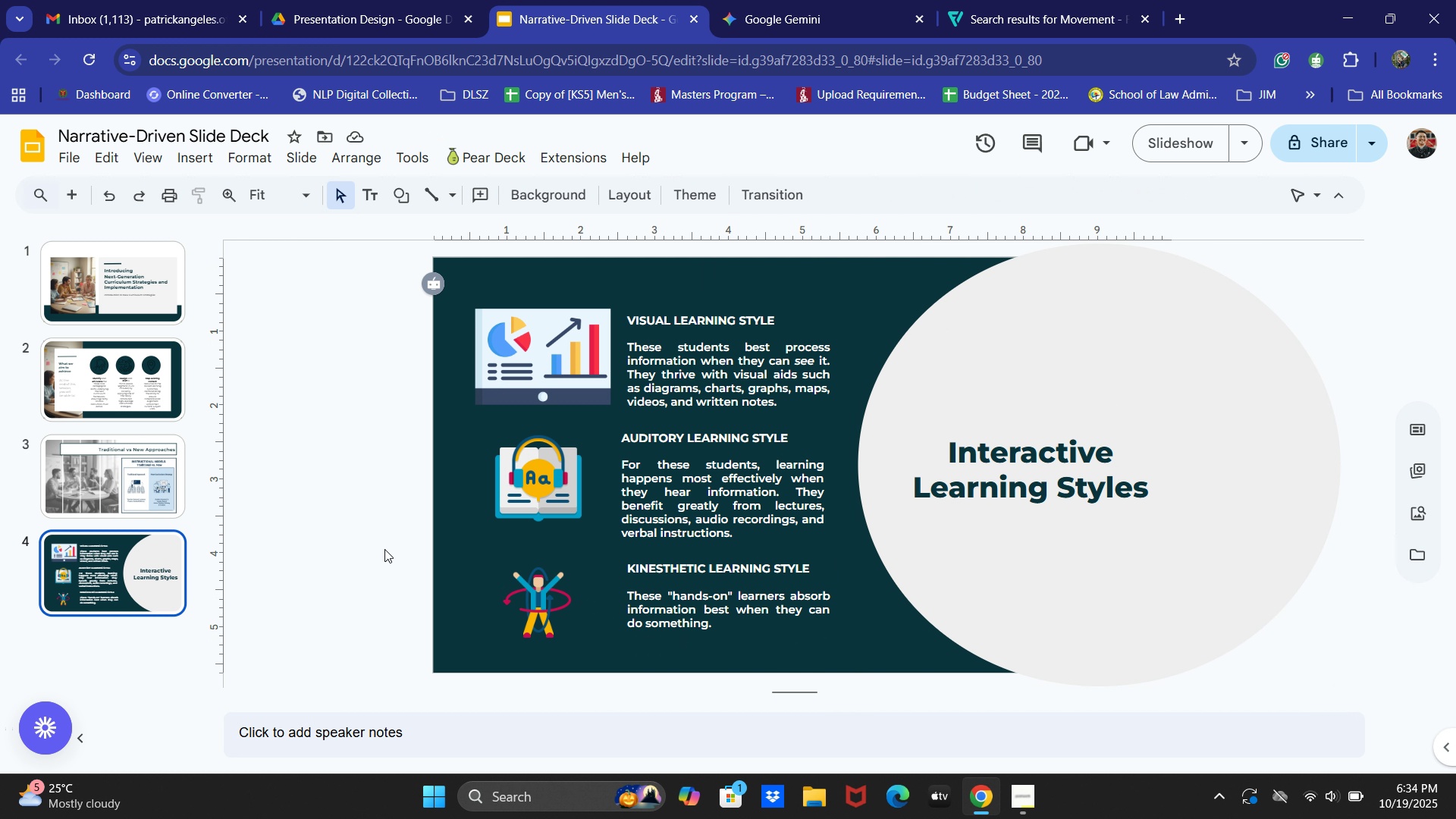 
mouse_move([431, 295])
 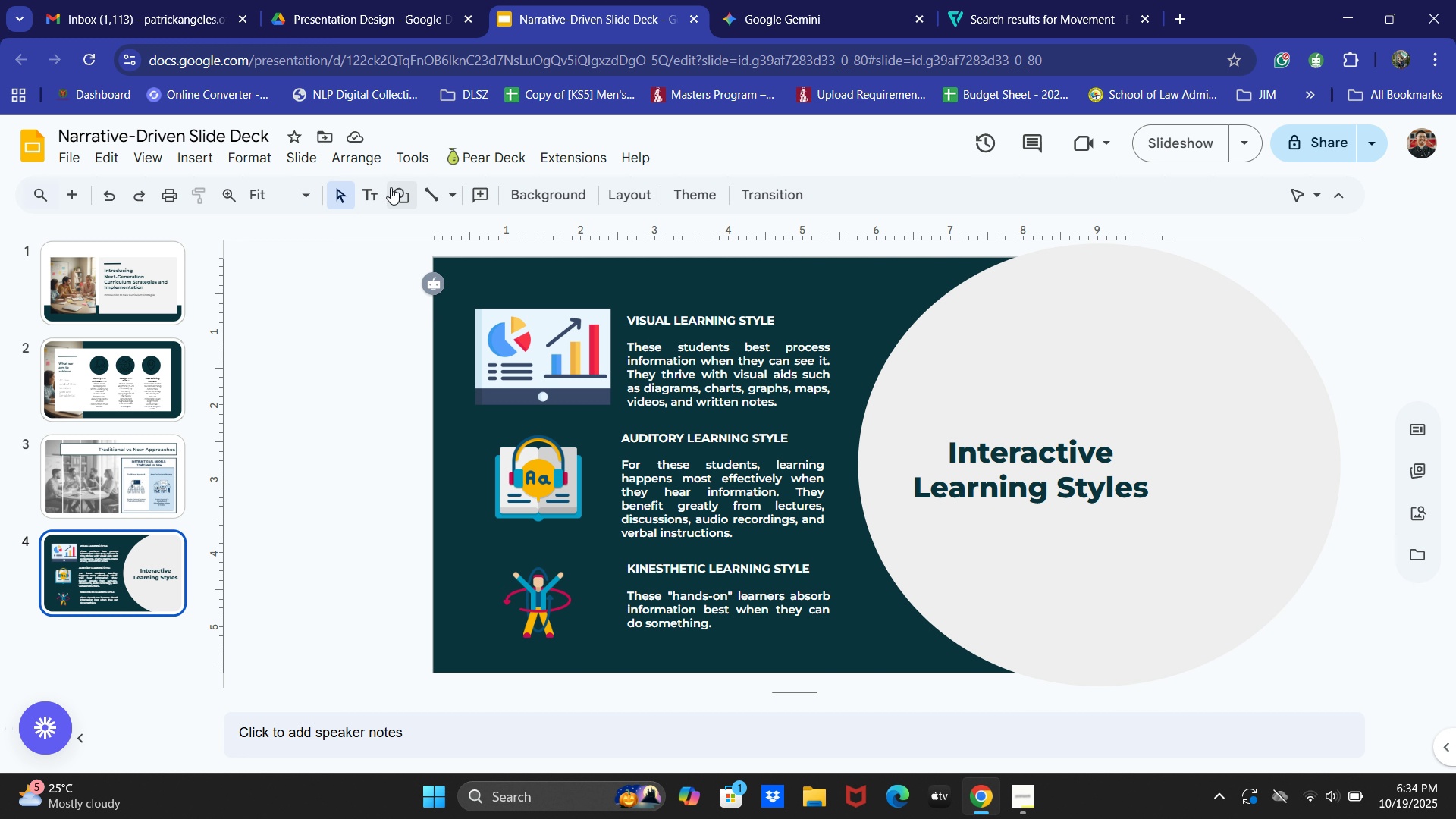 
left_click([391, 187])
 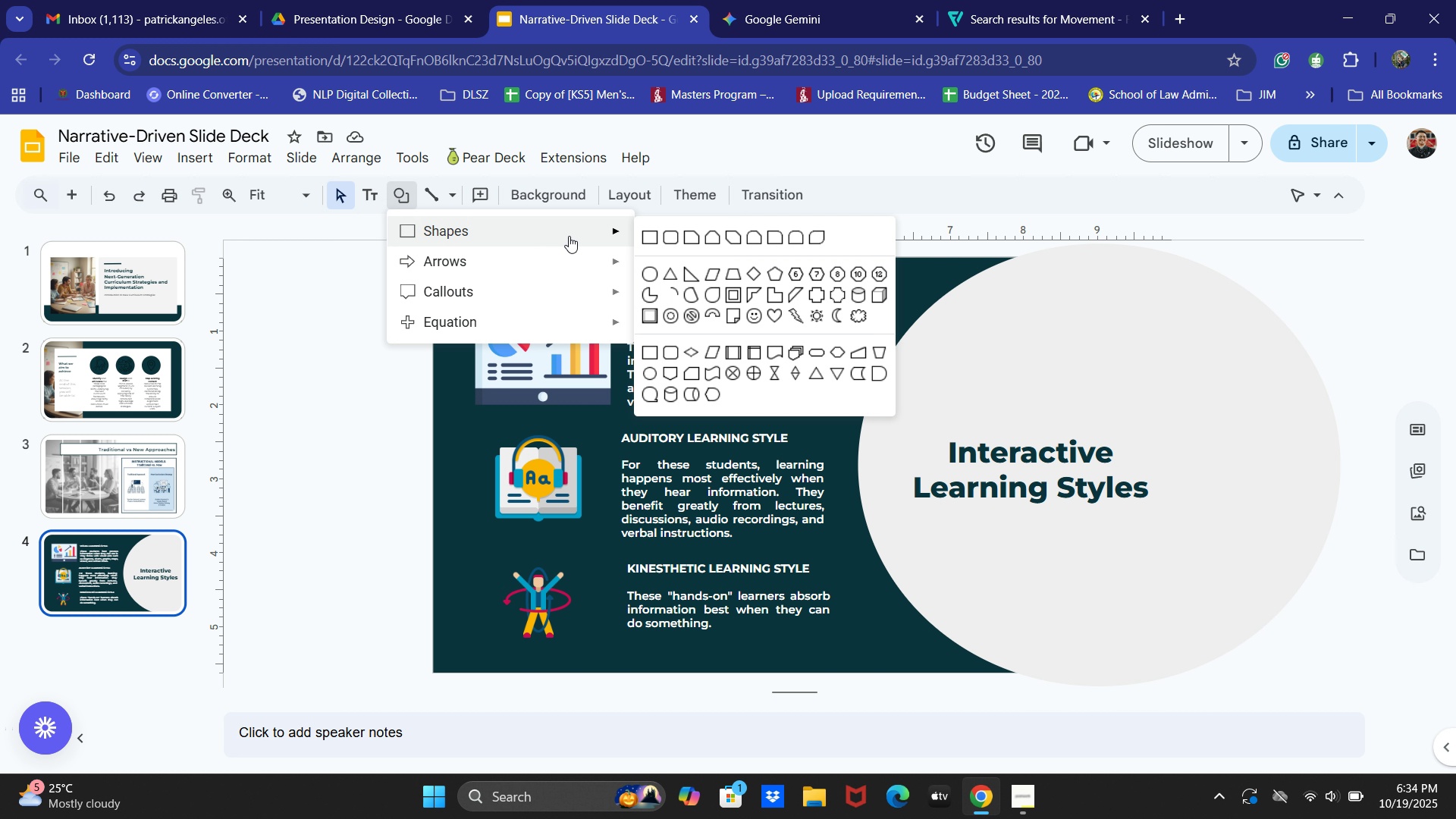 
left_click([657, 243])
 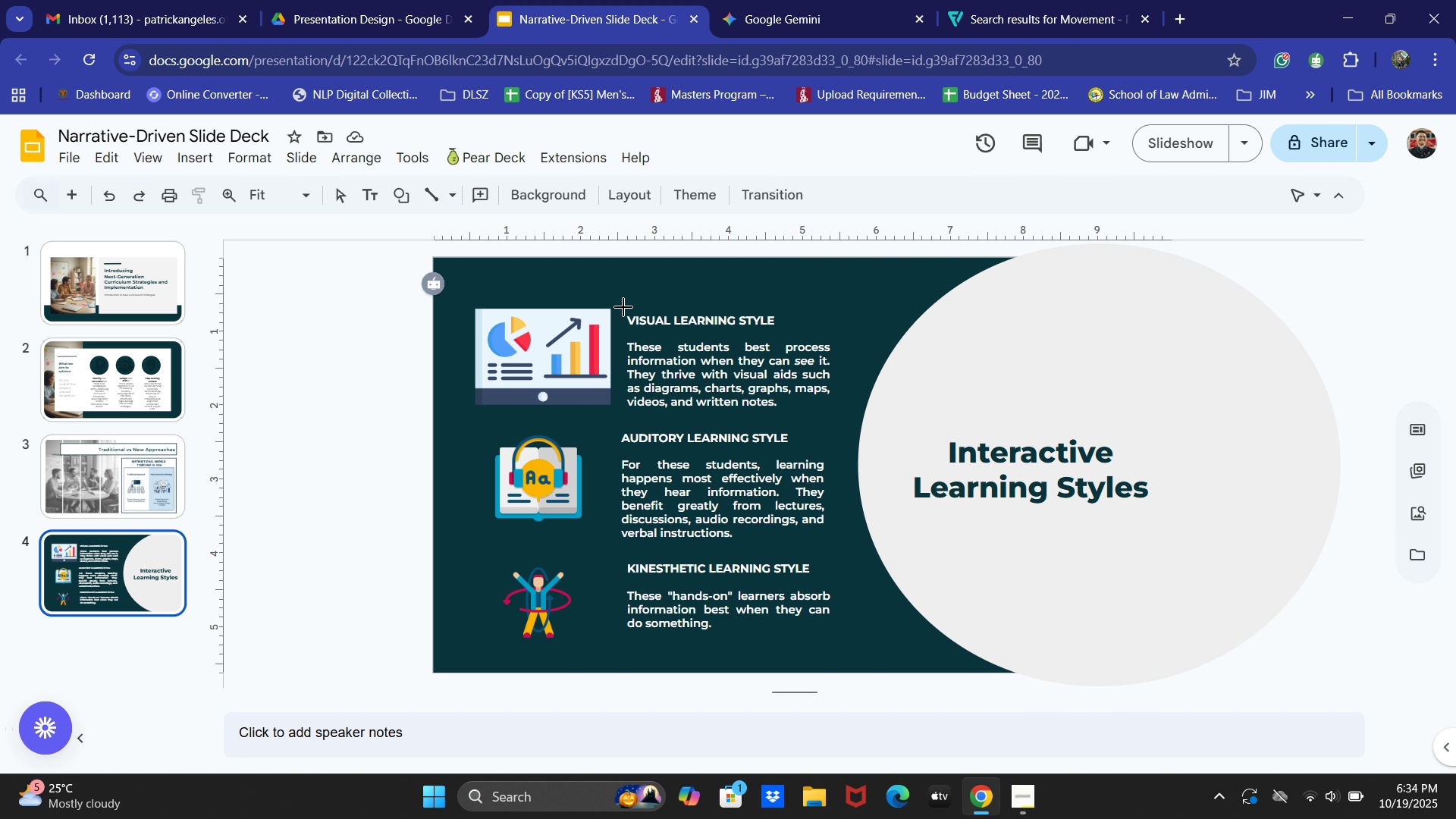 
left_click_drag(start_coordinate=[623, 303], to_coordinate=[781, 335])
 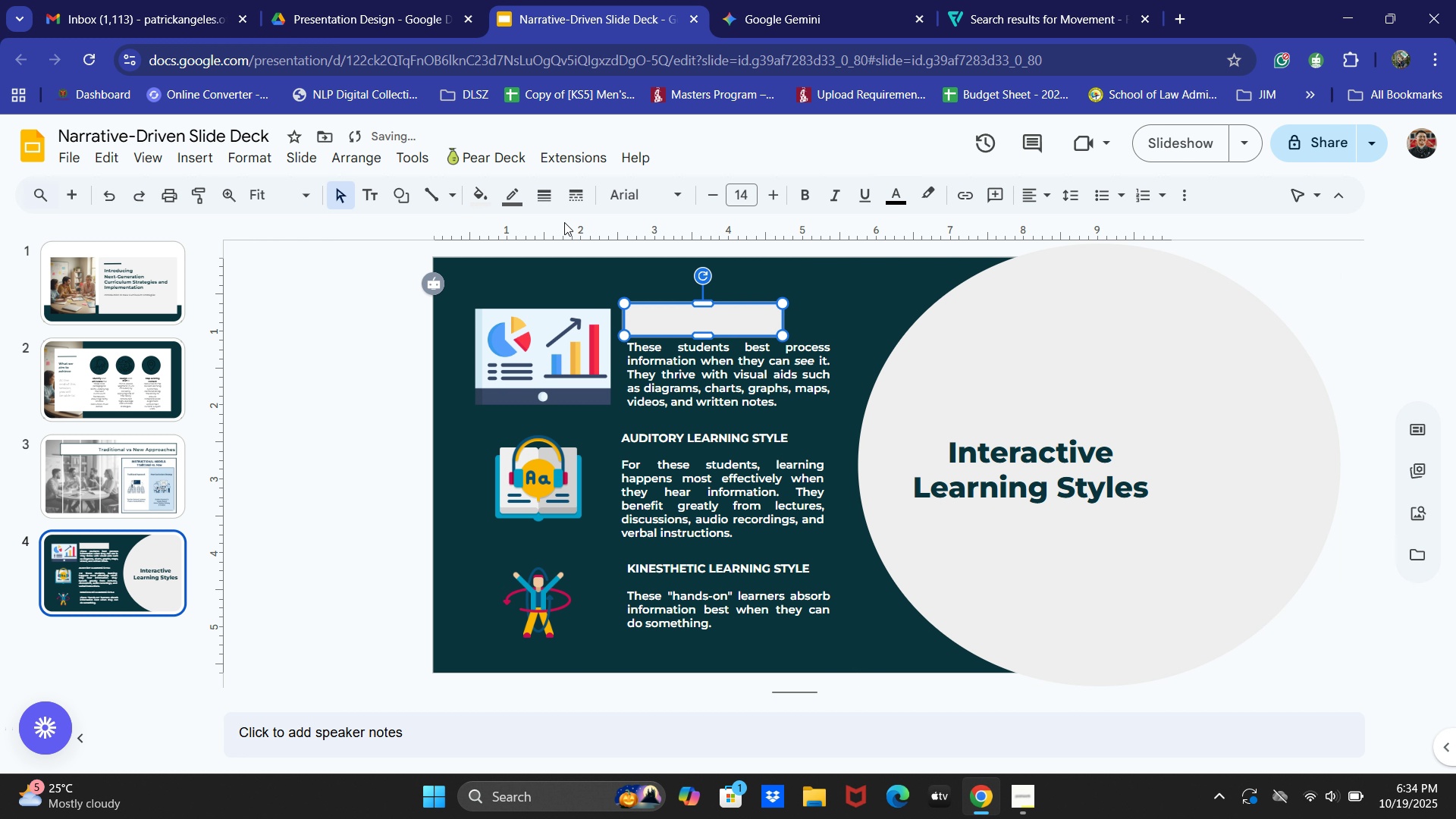 
left_click([517, 196])
 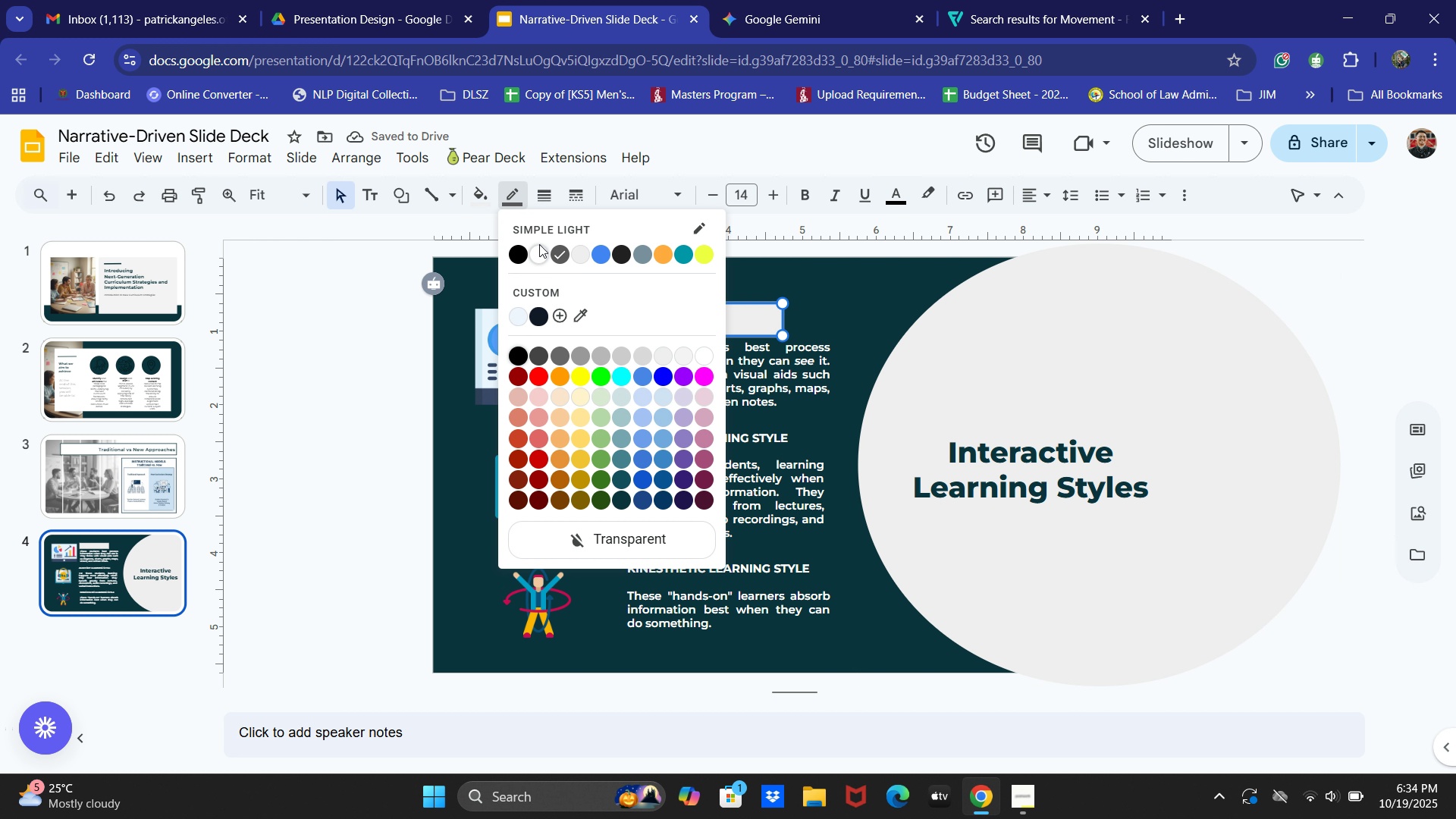 
left_click([535, 253])
 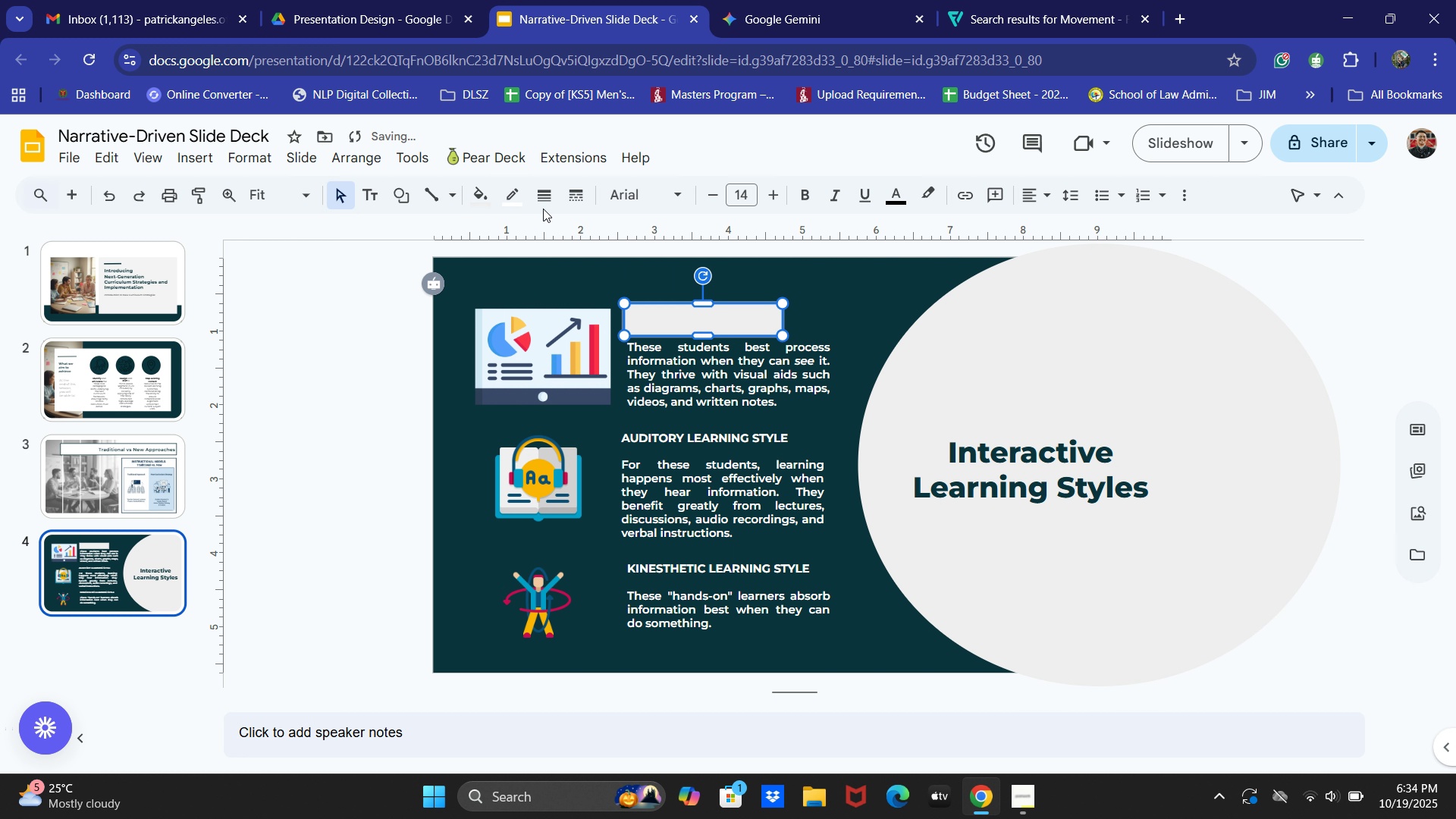 
left_click([551, 194])
 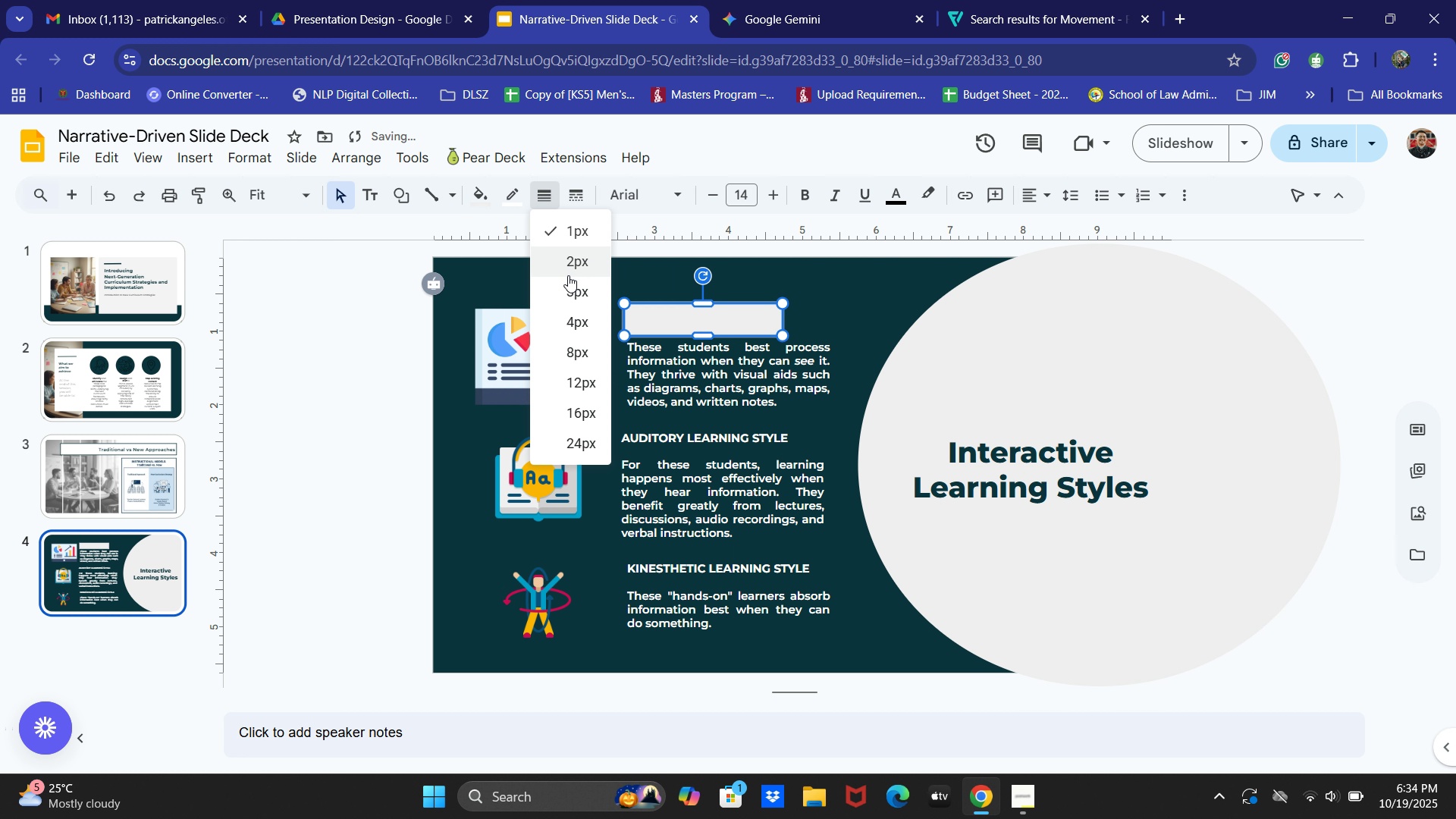 
left_click([568, 287])
 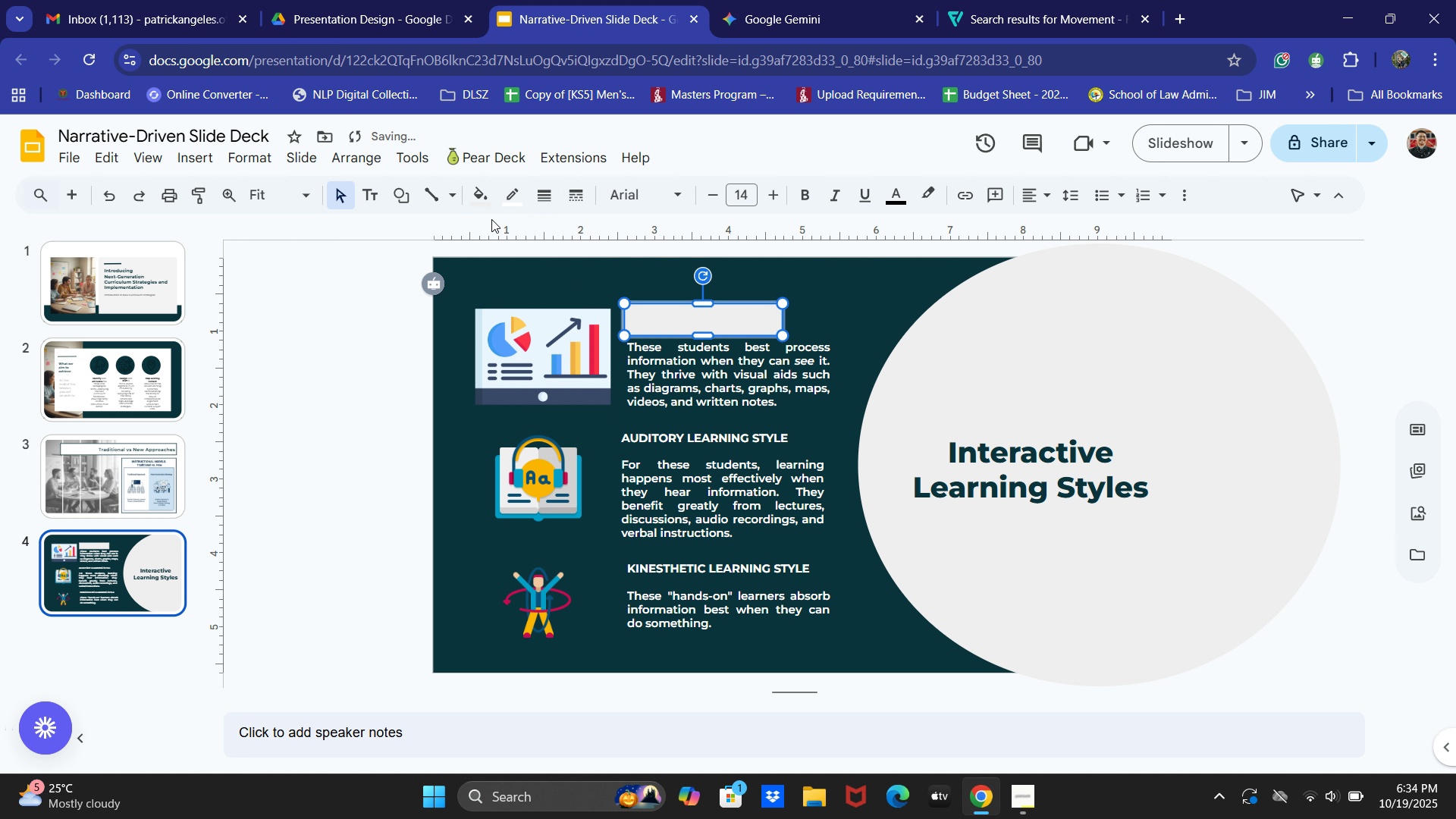 
left_click([478, 195])
 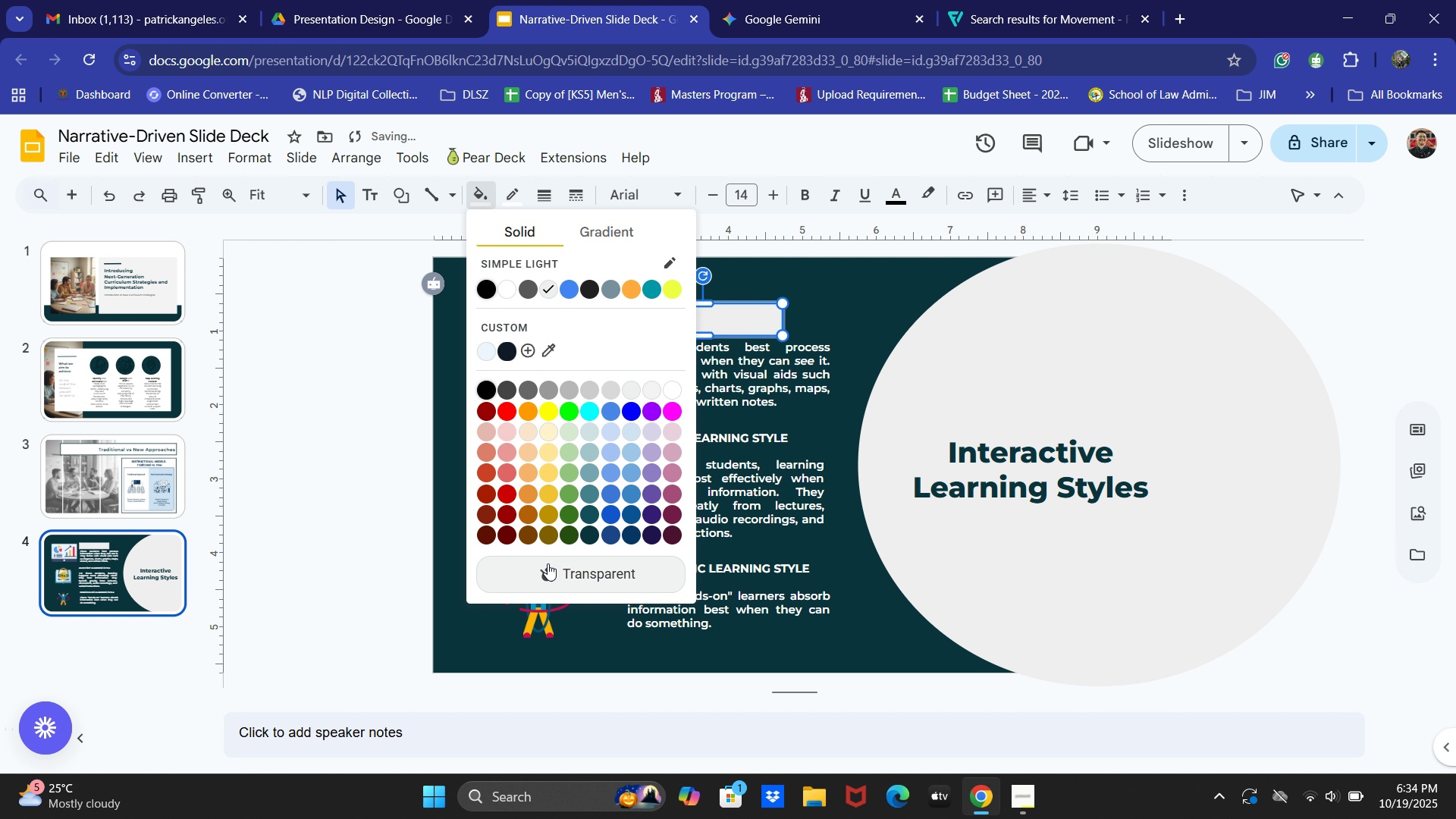 
left_click([548, 564])
 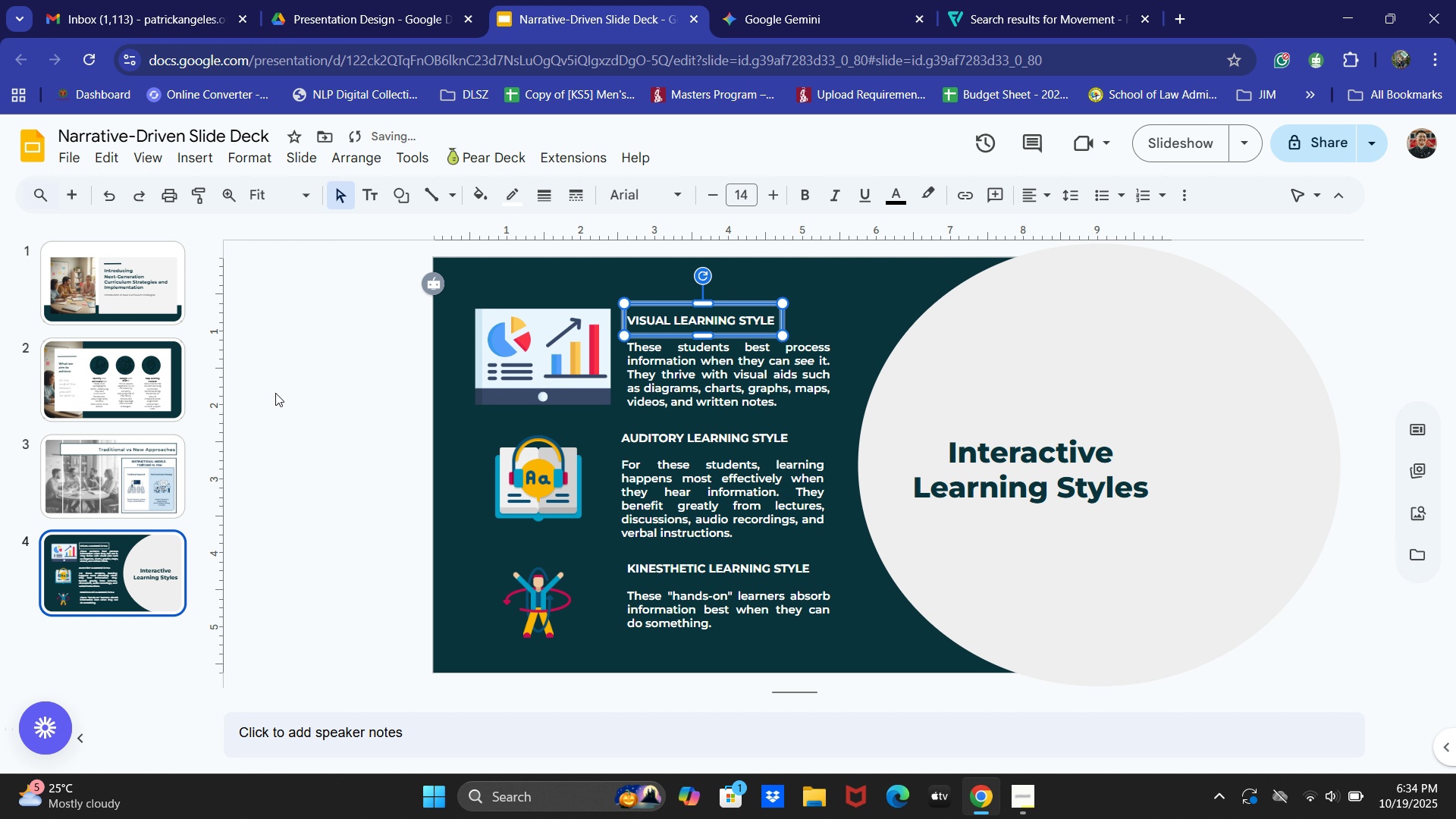 
left_click([308, 366])
 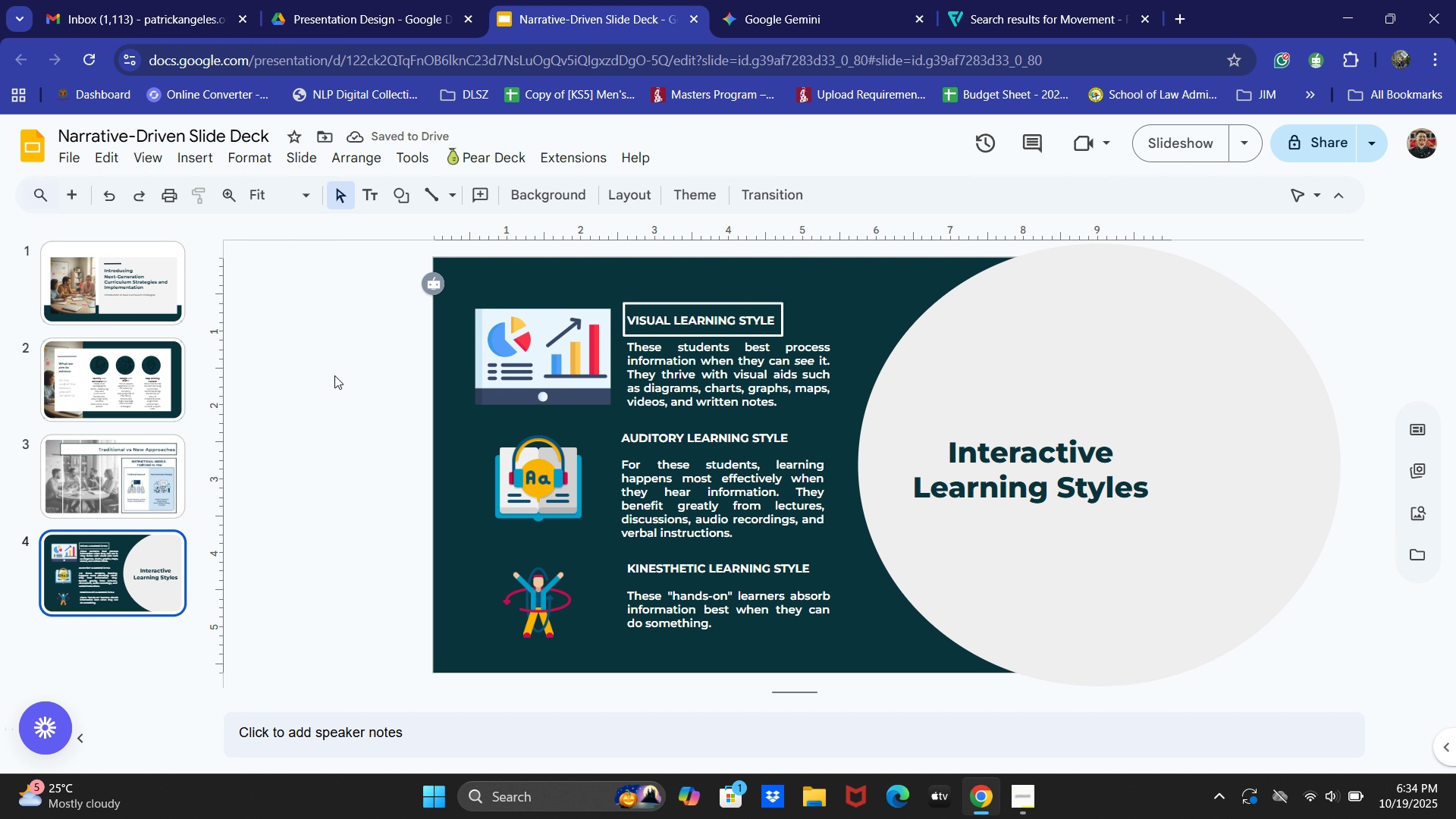 
left_click([408, 199])
 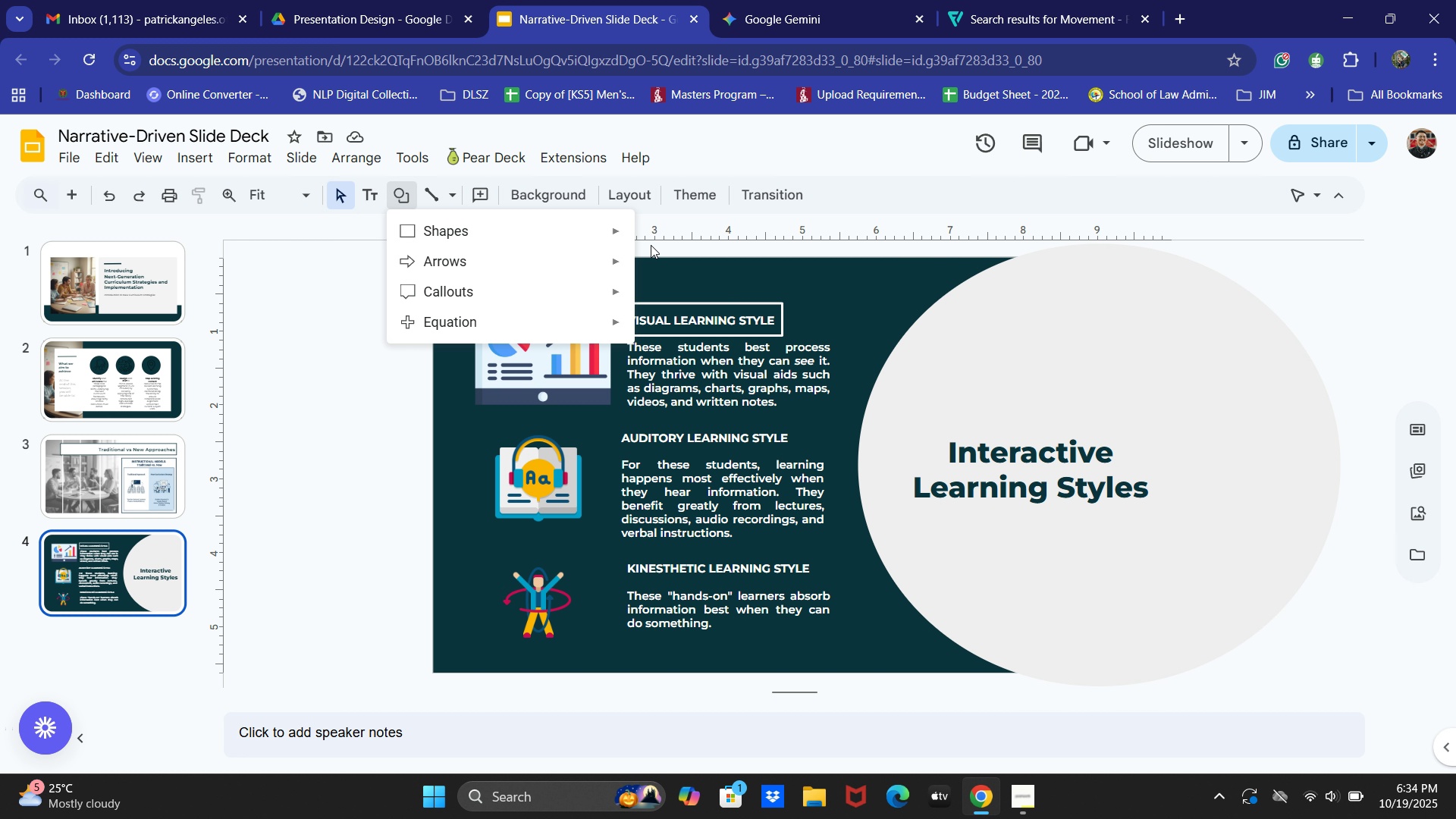 
left_click([567, 228])
 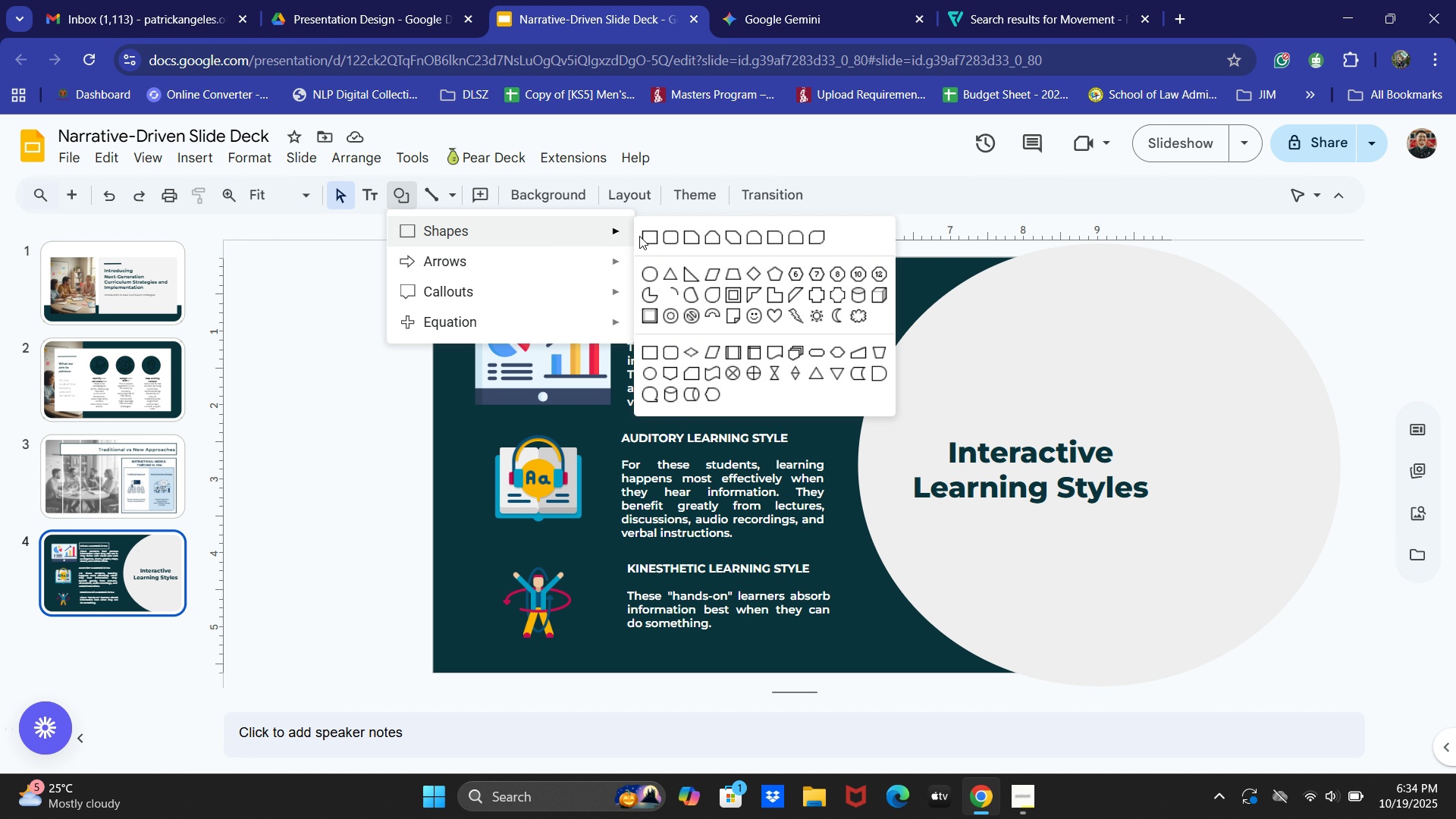 
left_click([649, 236])
 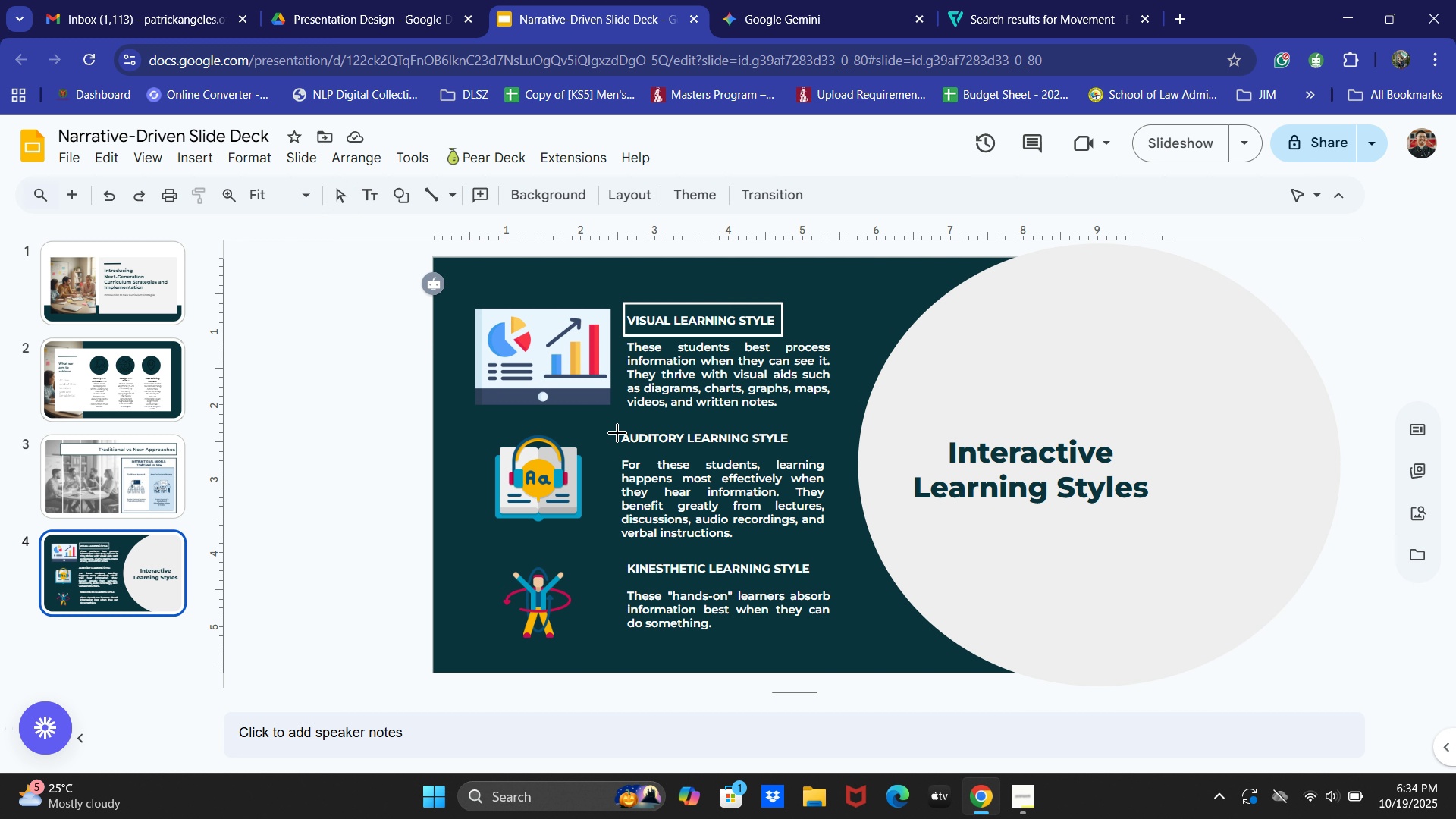 
left_click_drag(start_coordinate=[617, 426], to_coordinate=[804, 450])
 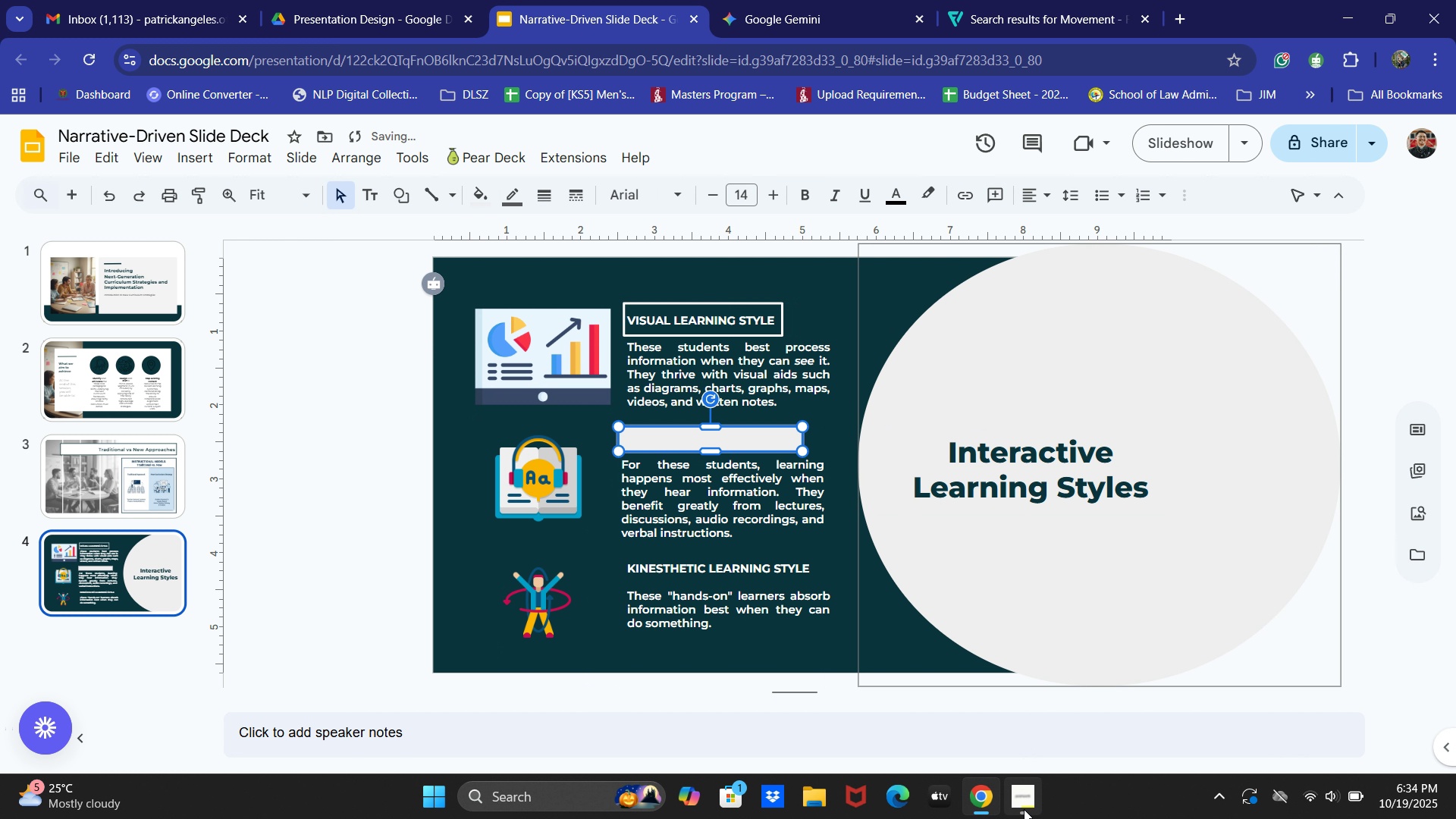 
left_click([1025, 815])